 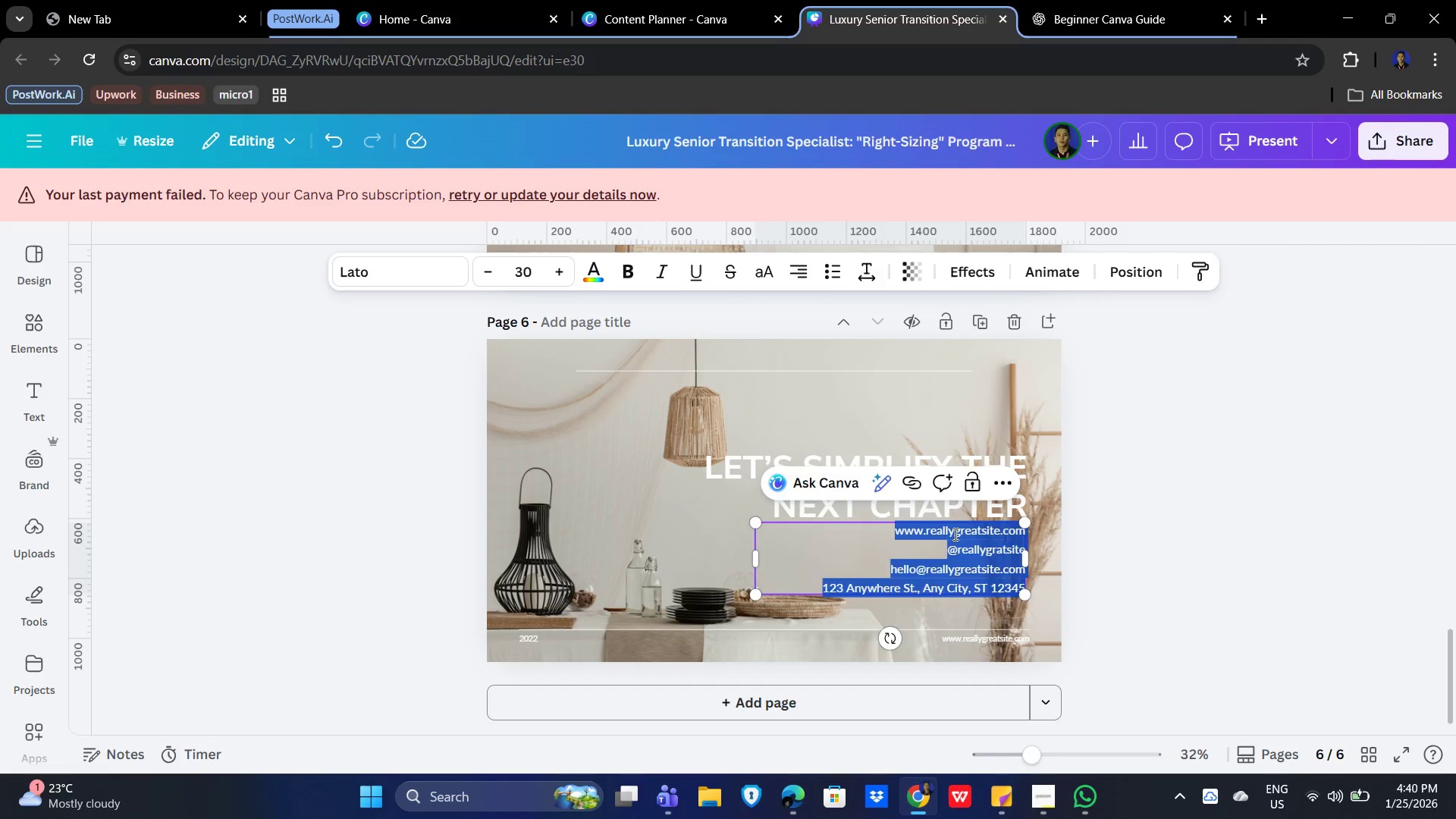 
triple_click([954, 534])
 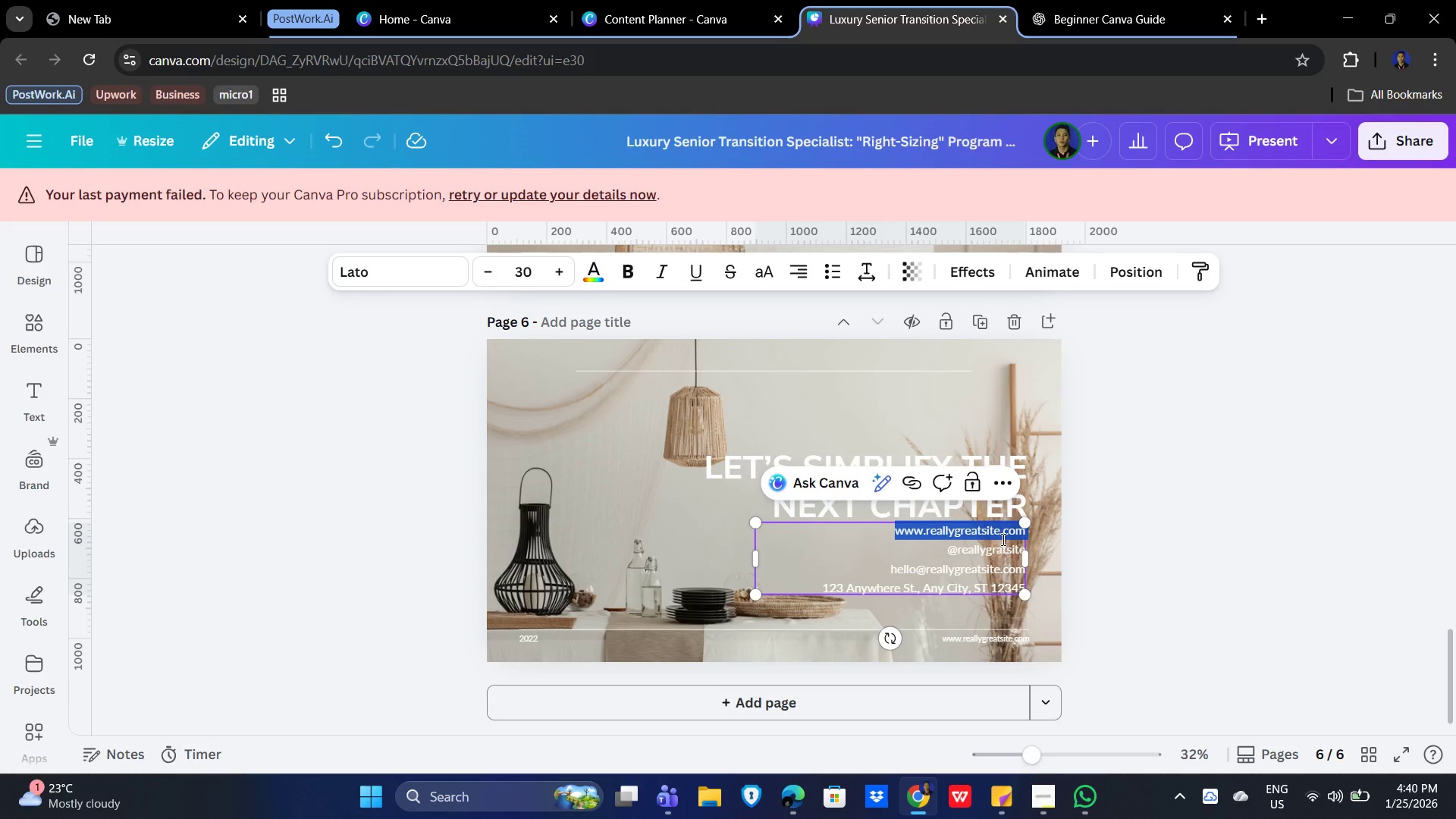 
key(Control+V)
 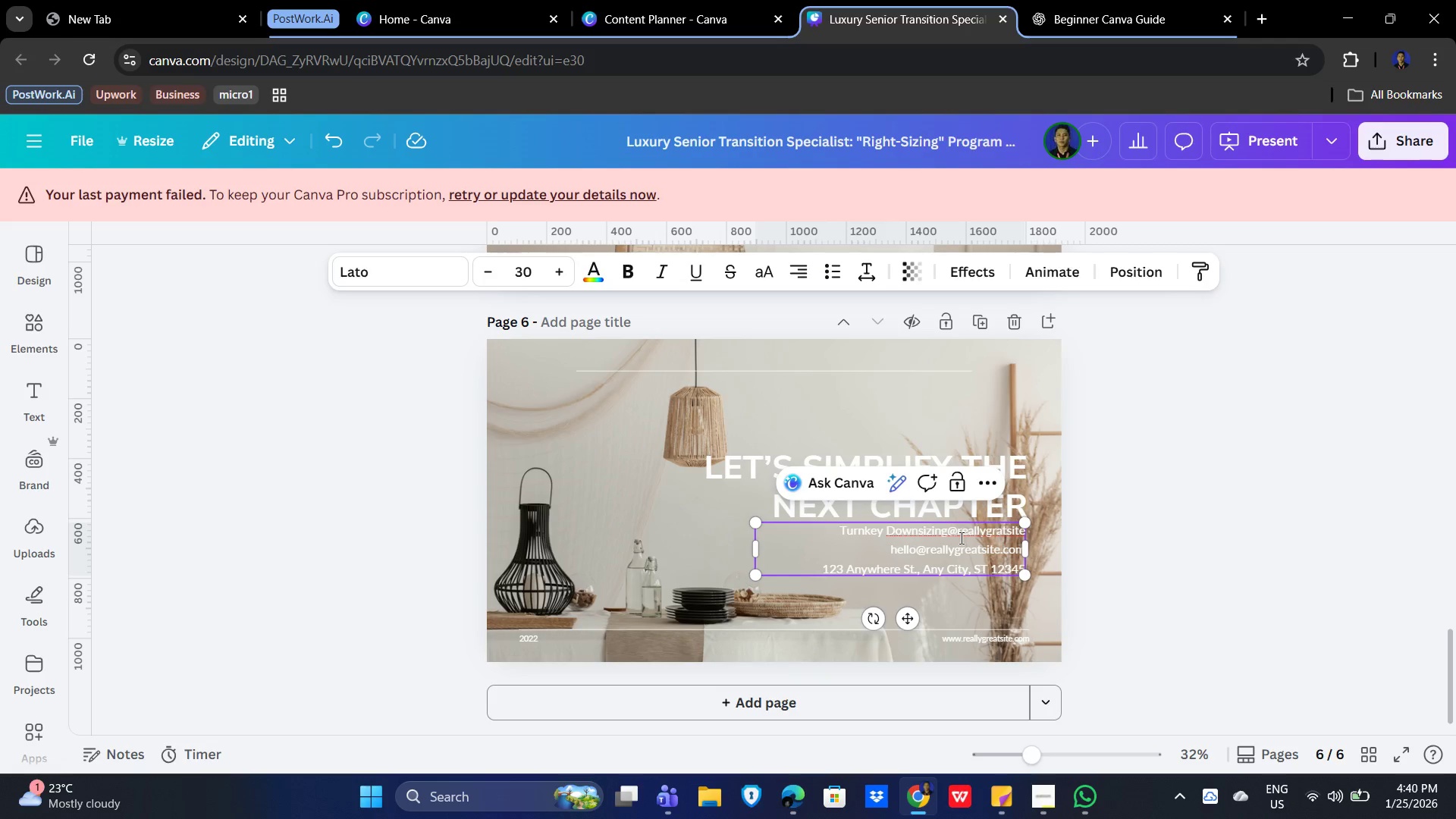 
left_click([949, 531])
 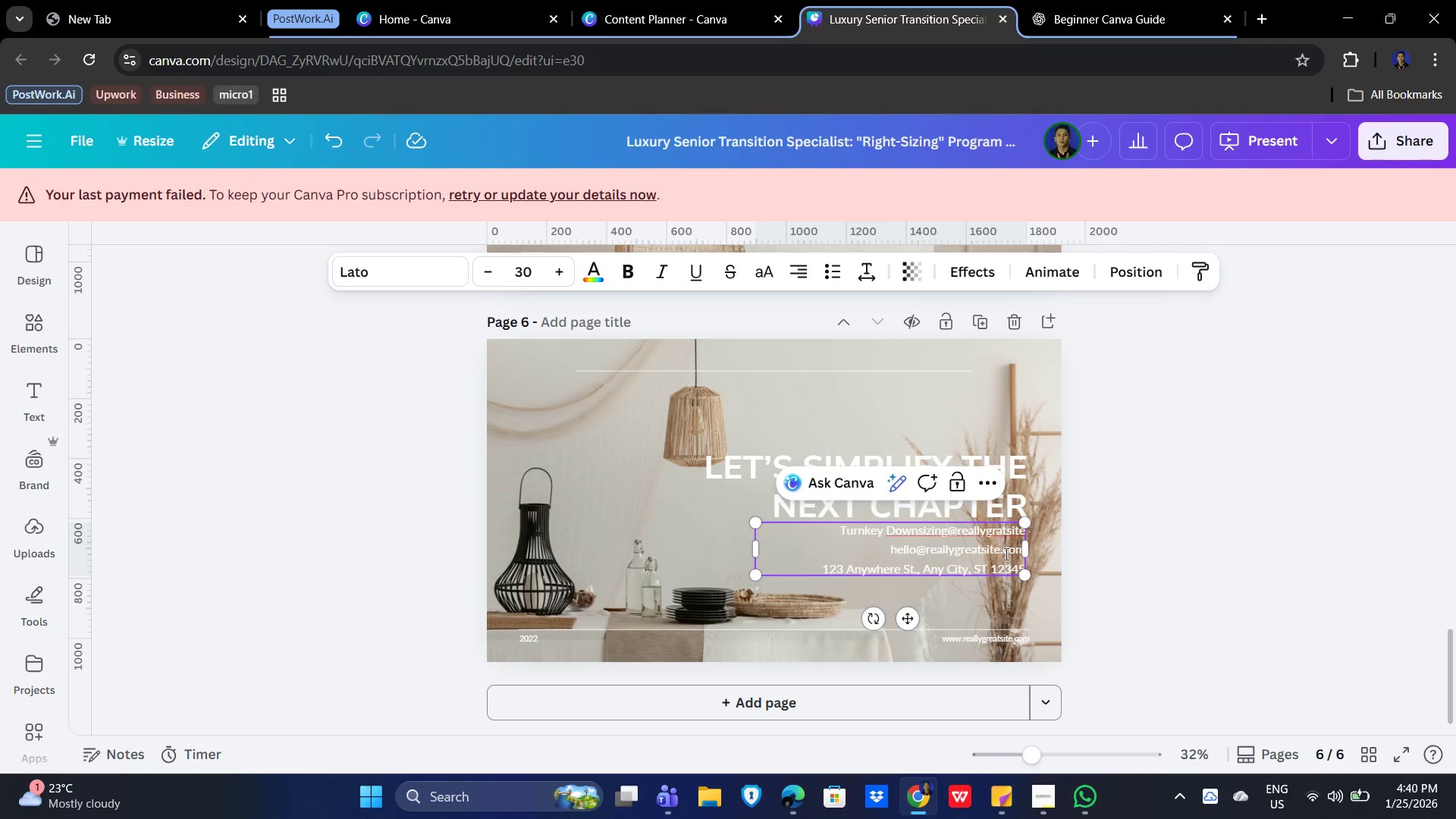 
key(Enter)
 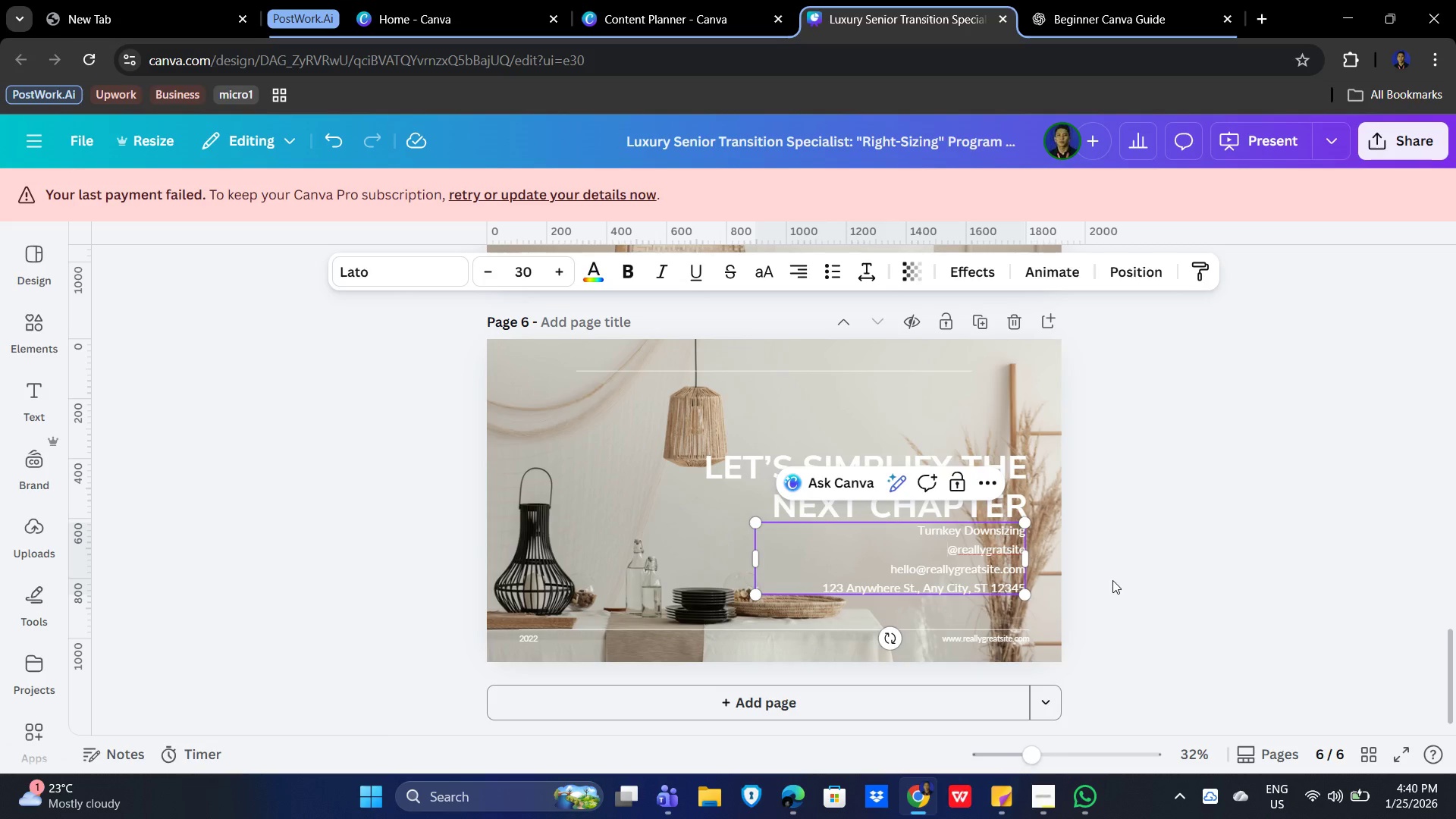 
wait(7.16)
 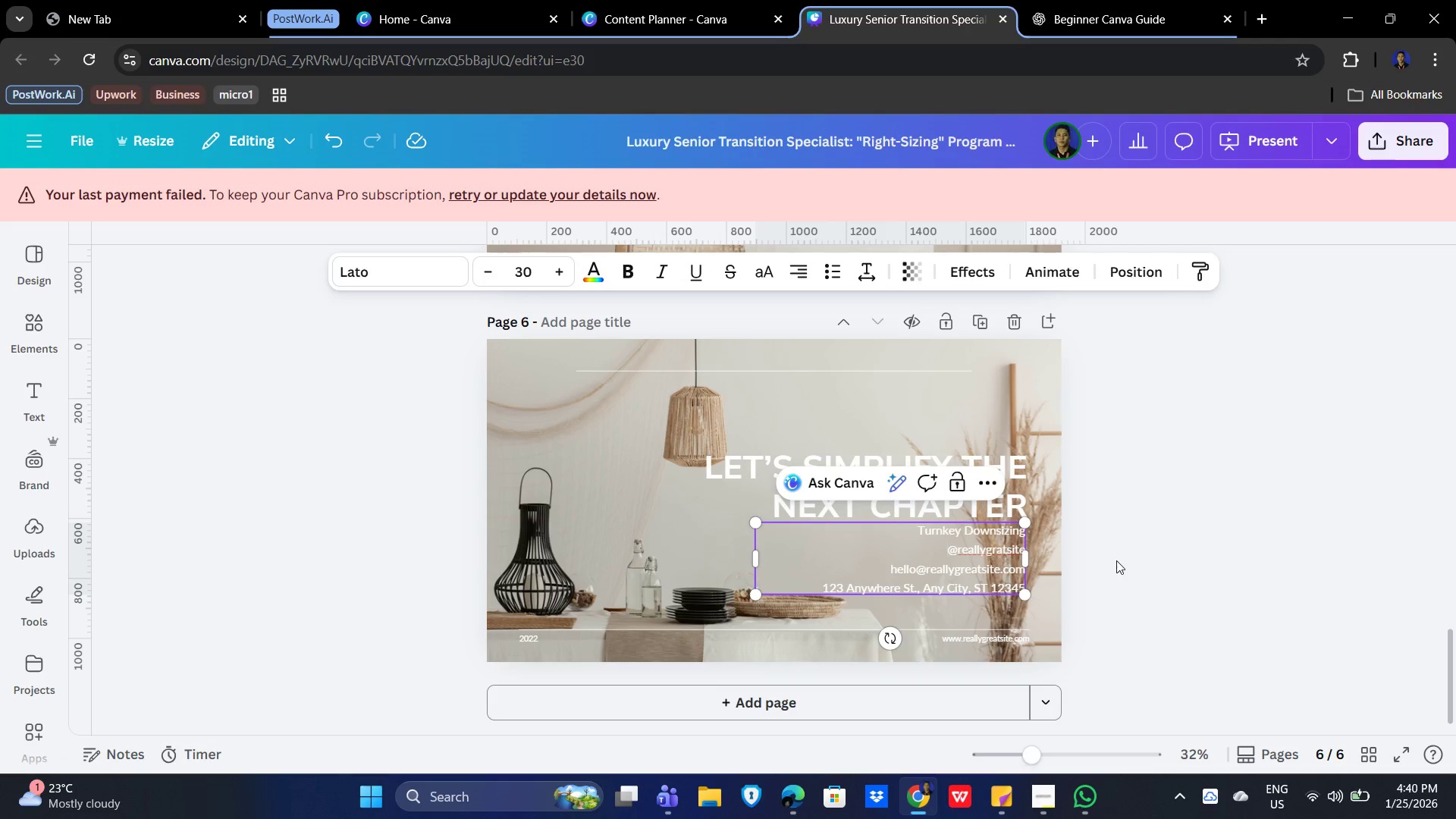 
left_click([985, 548])
 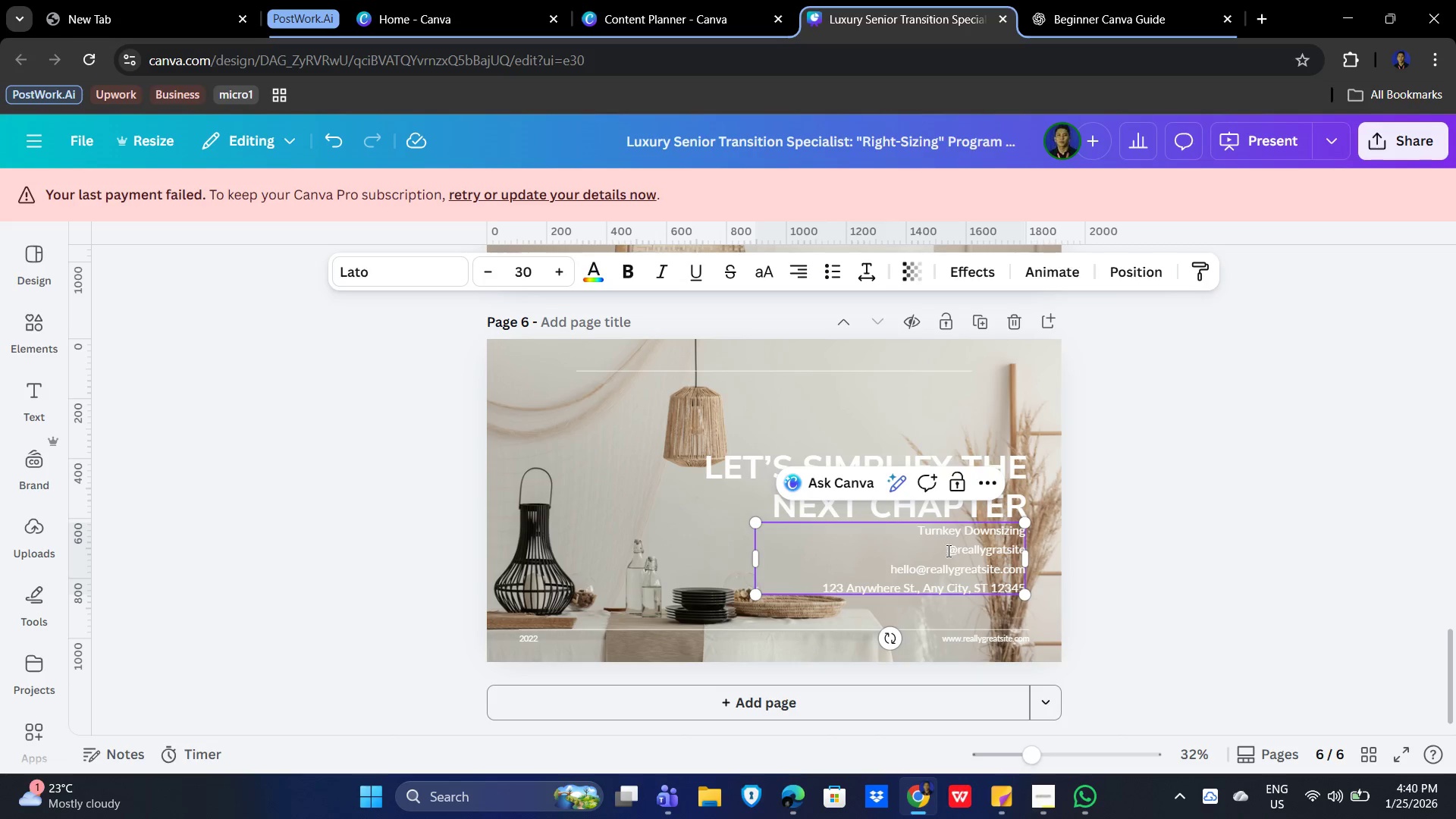 
left_click_drag(start_coordinate=[946, 551], to_coordinate=[1023, 555])
 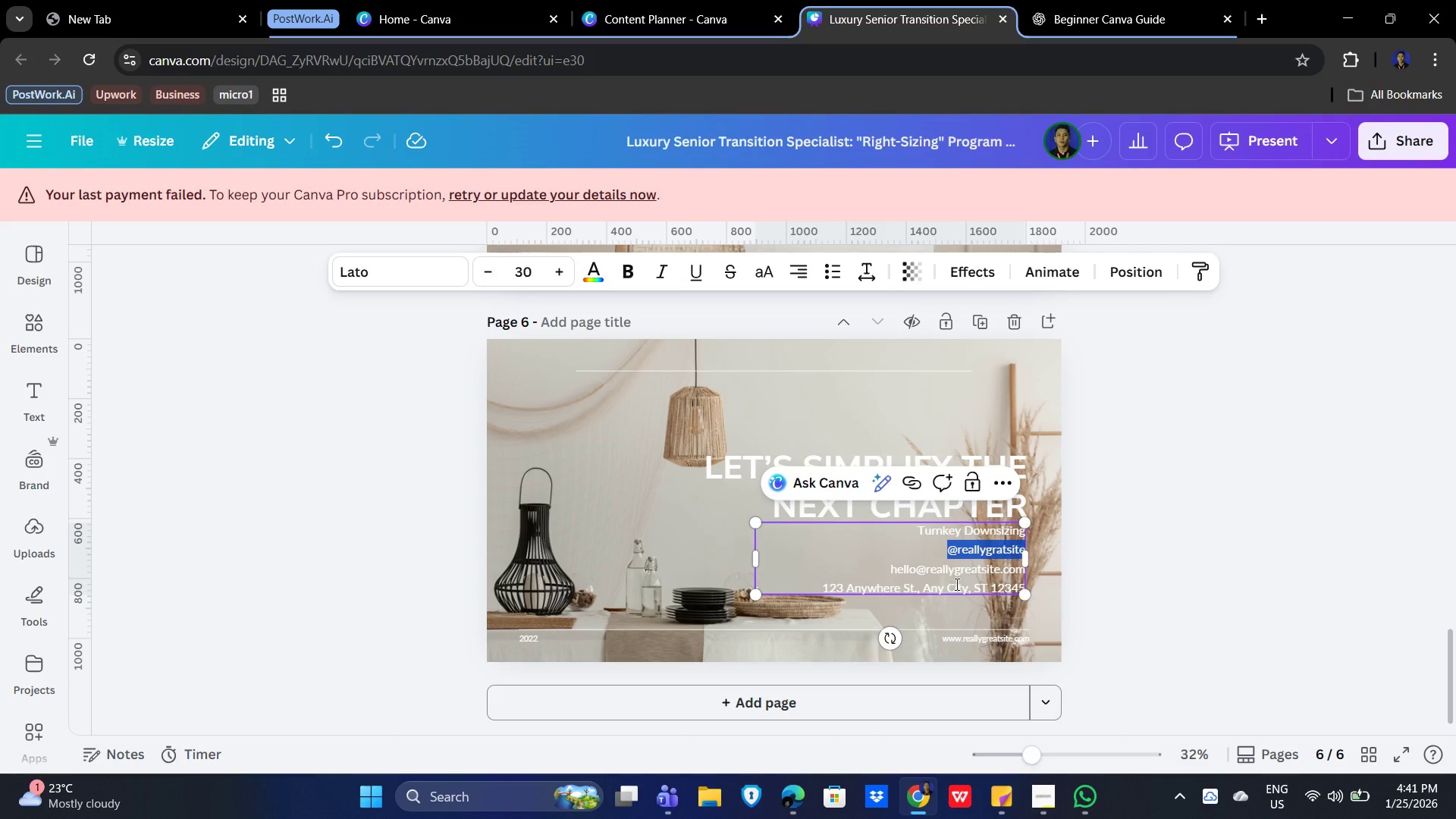 
key(Numpad3)
 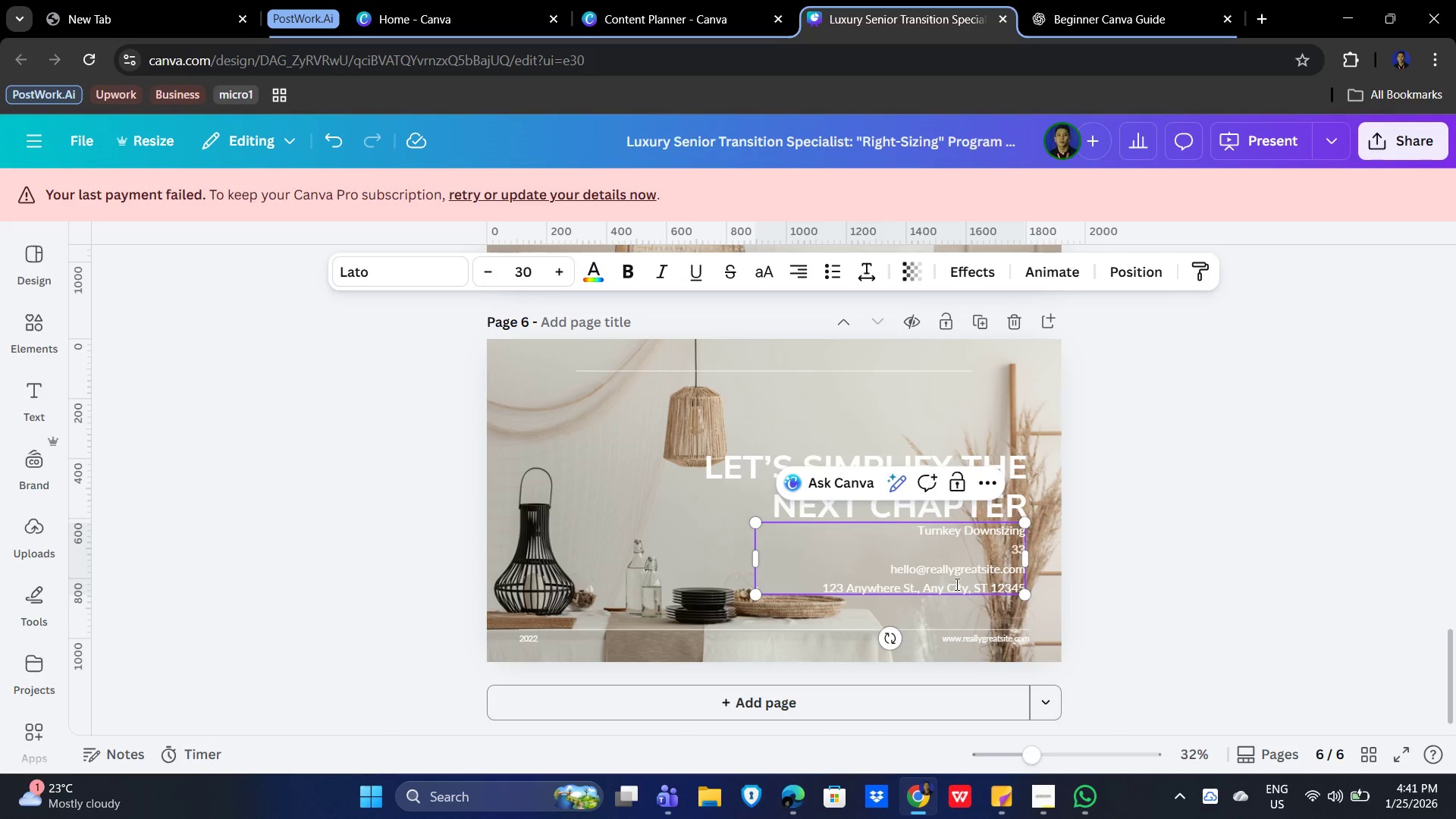 
key(Numpad3)
 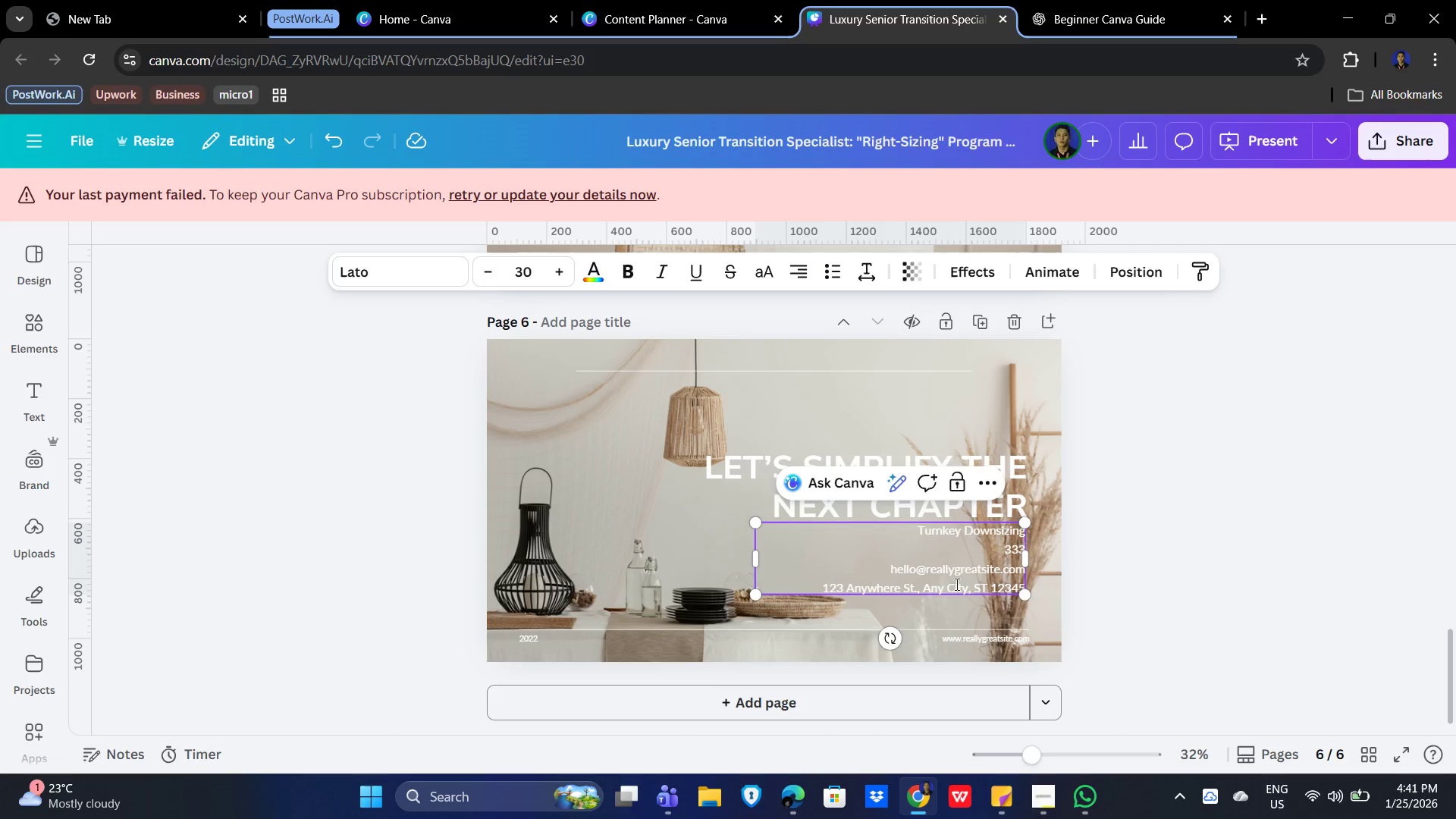 
key(Numpad3)
 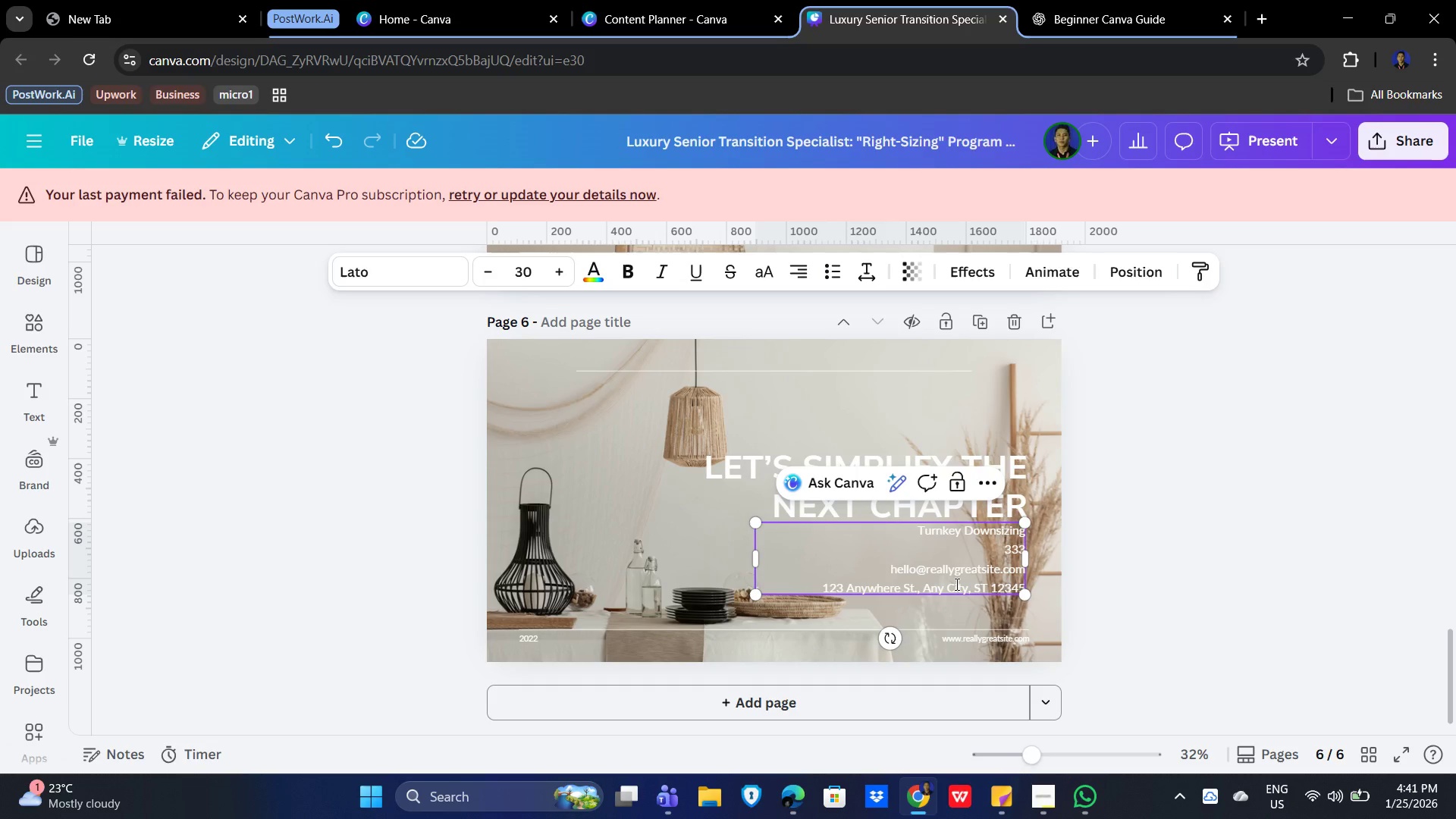 
key(NumpadSubtract)
 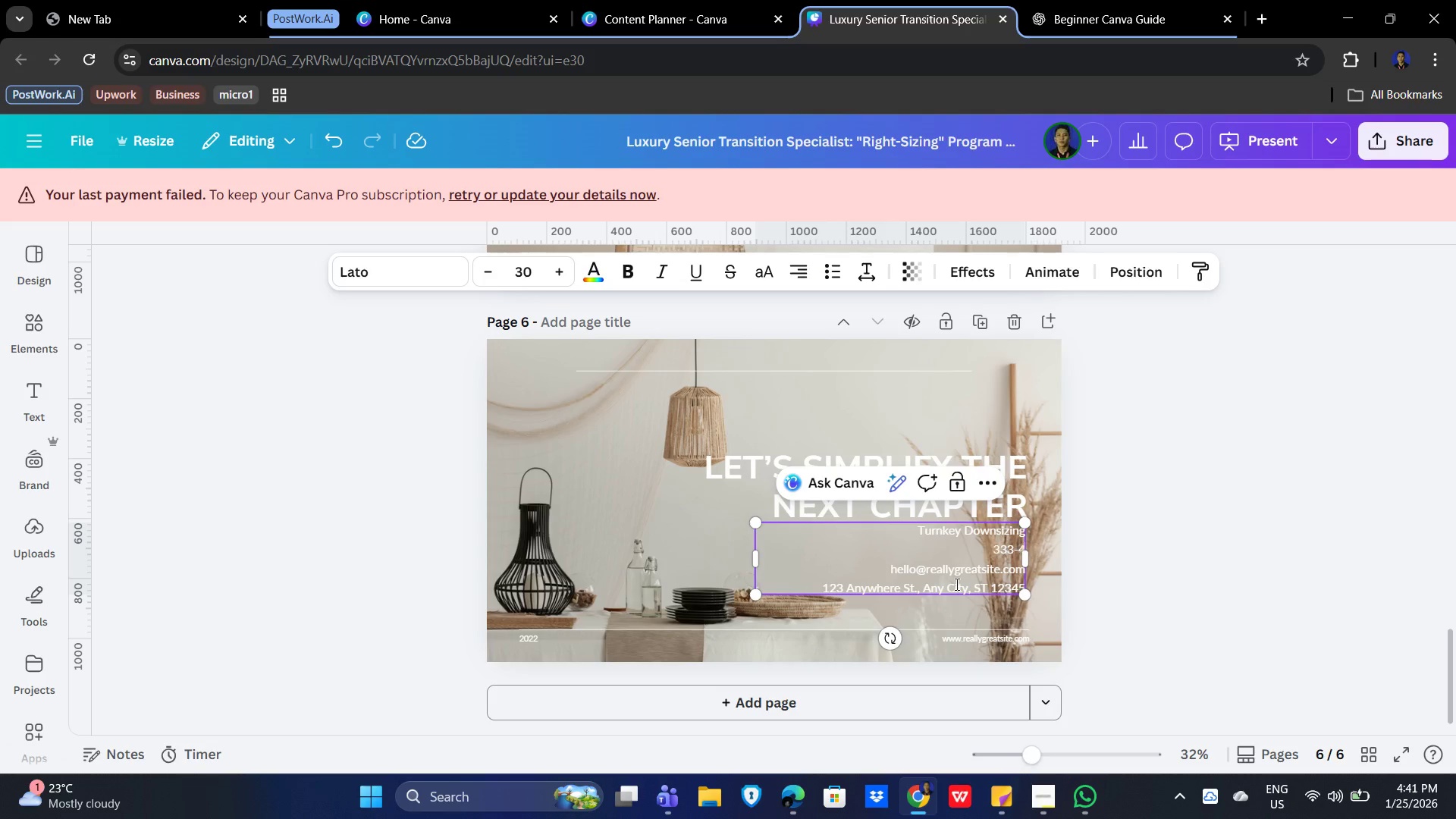 
key(Numpad4)
 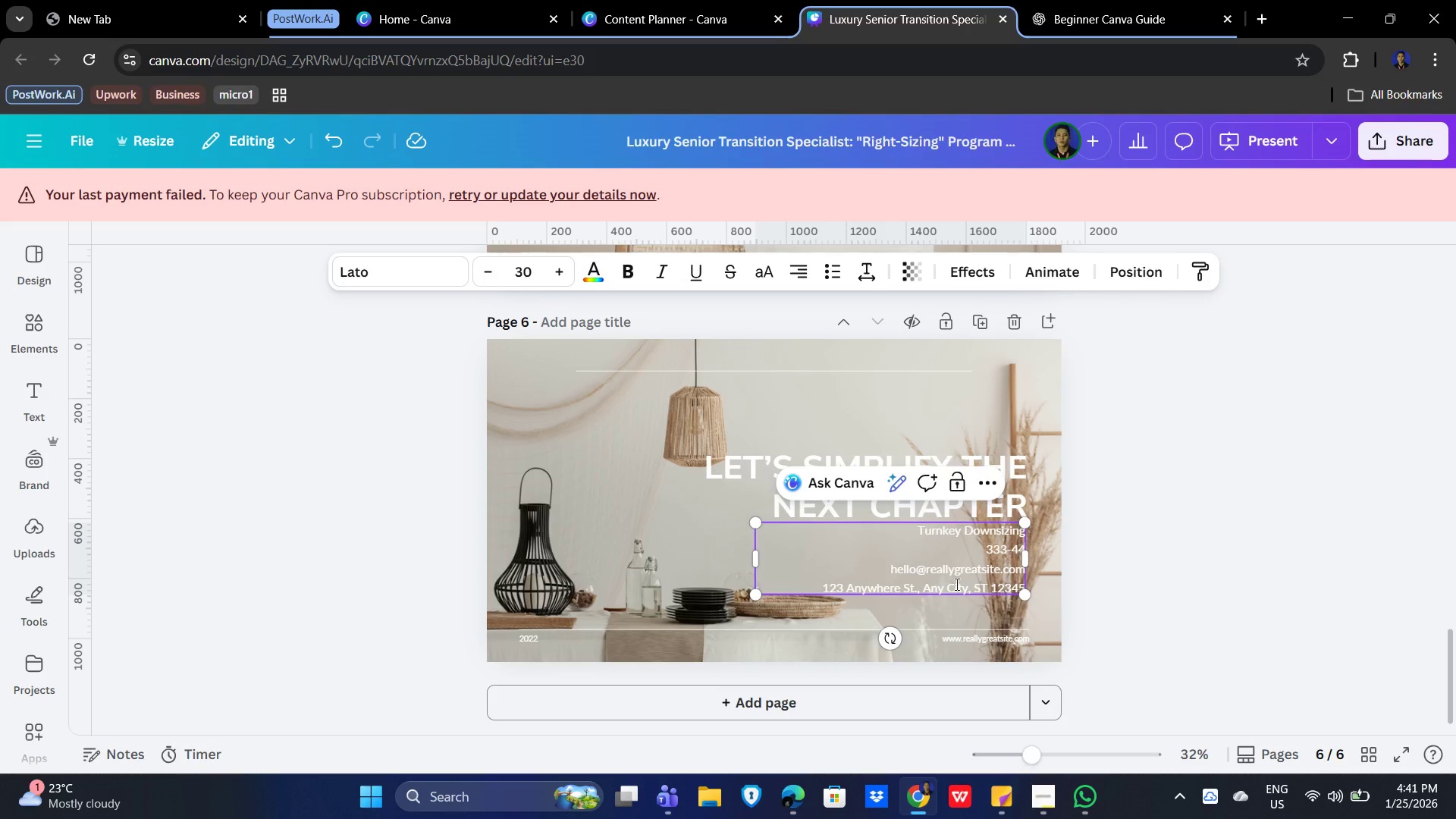 
key(Numpad4)
 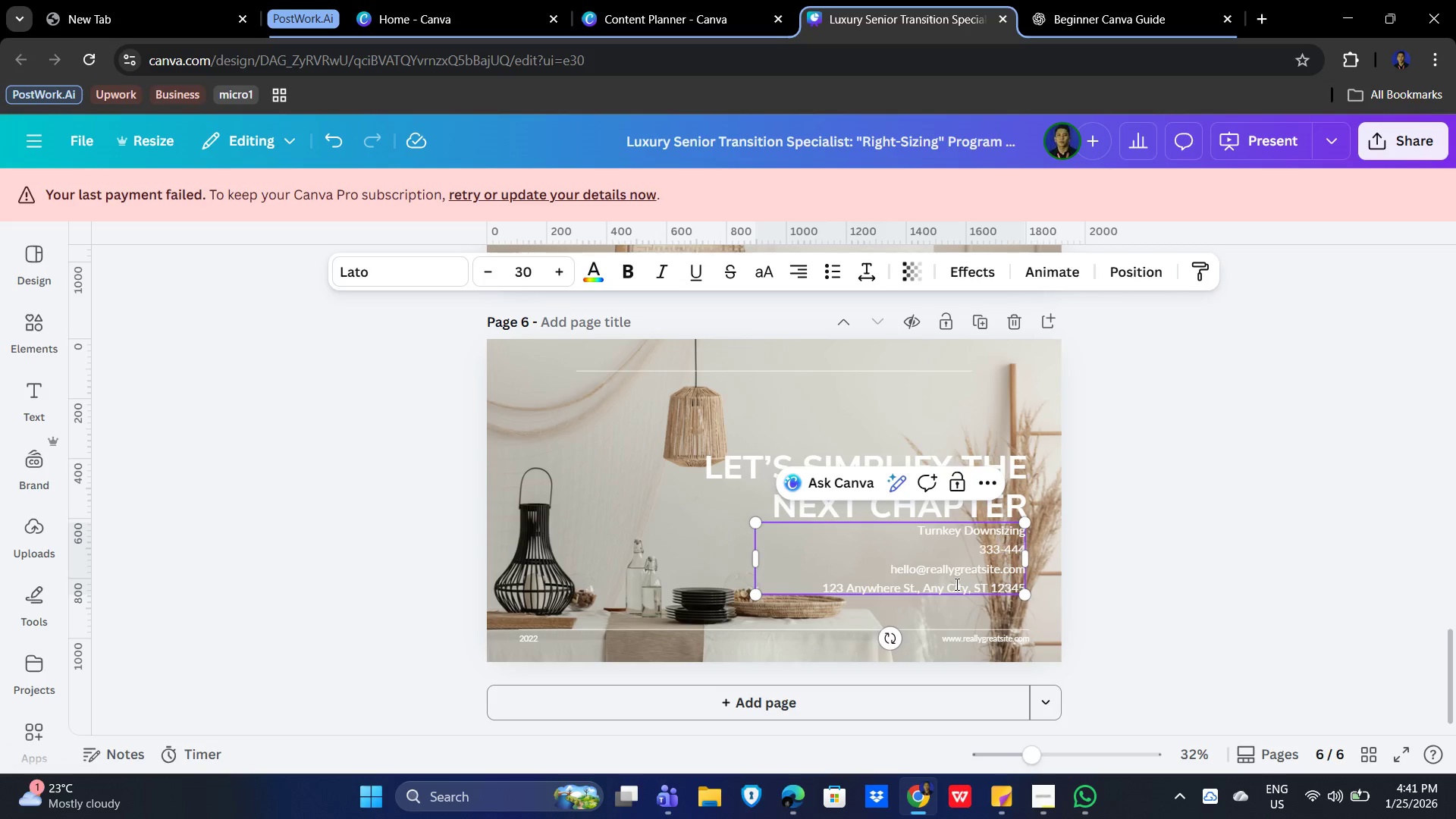 
key(Numpad4)
 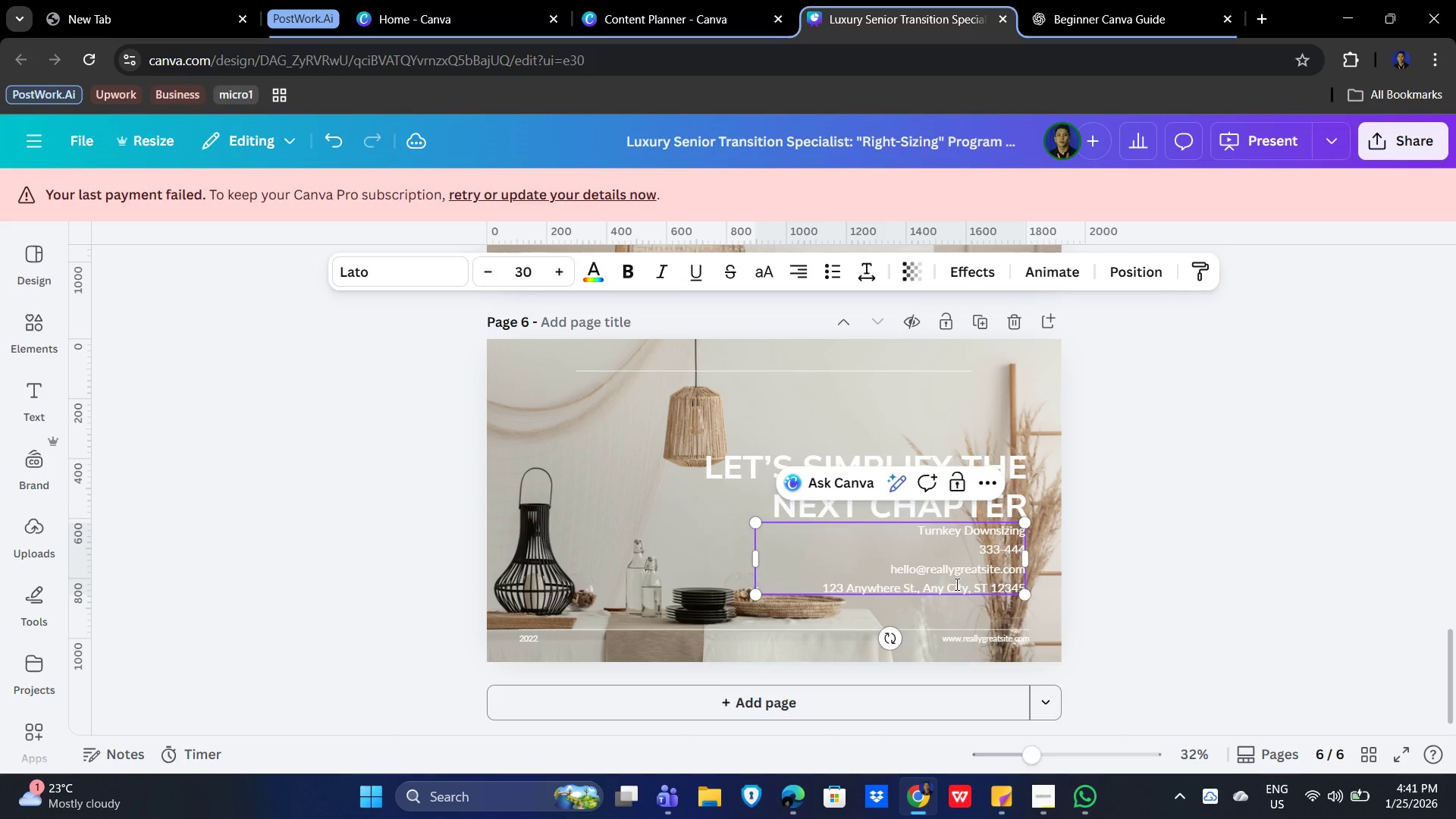 
key(Numpad7)
 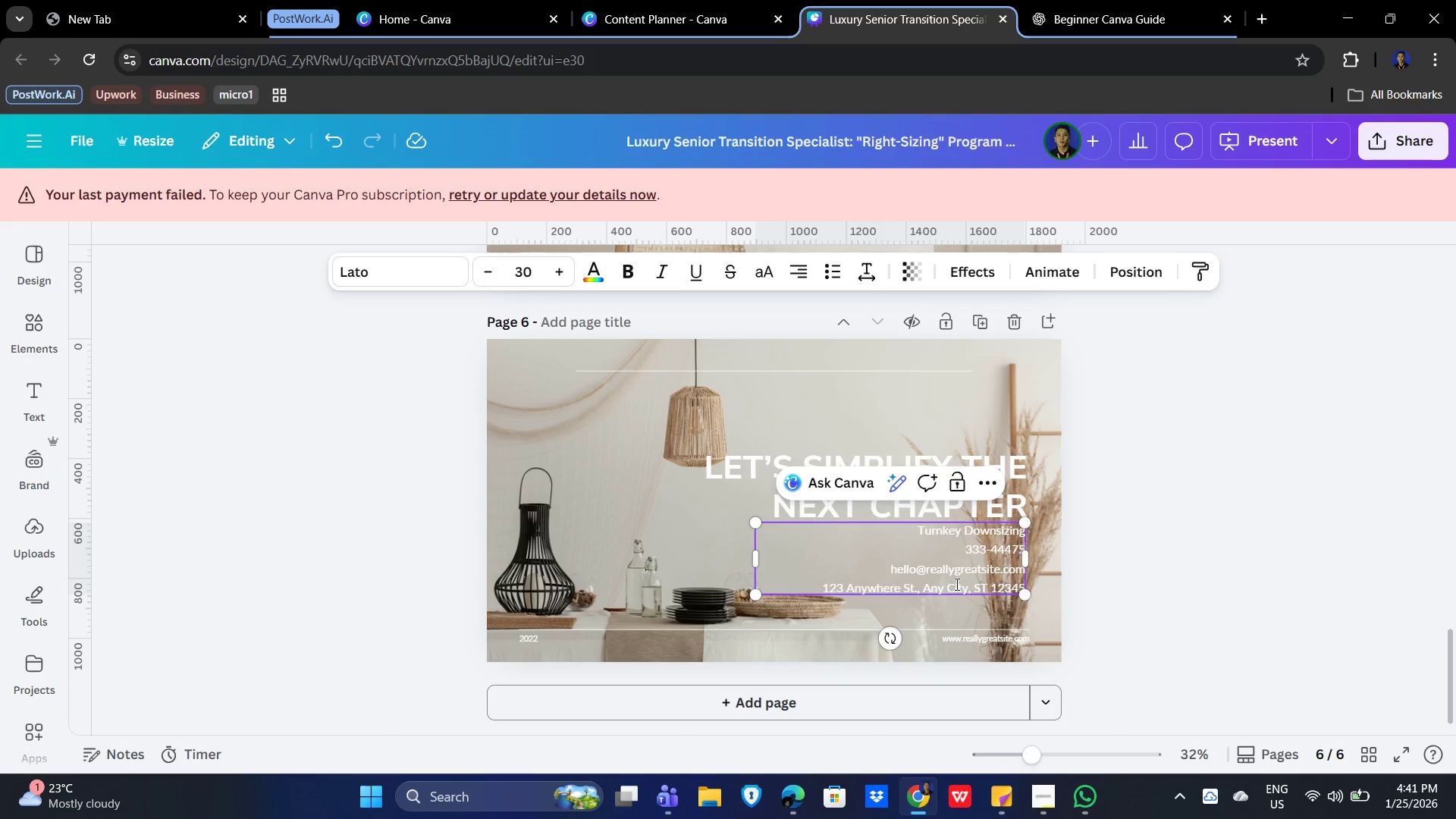 
key(Numpad5)
 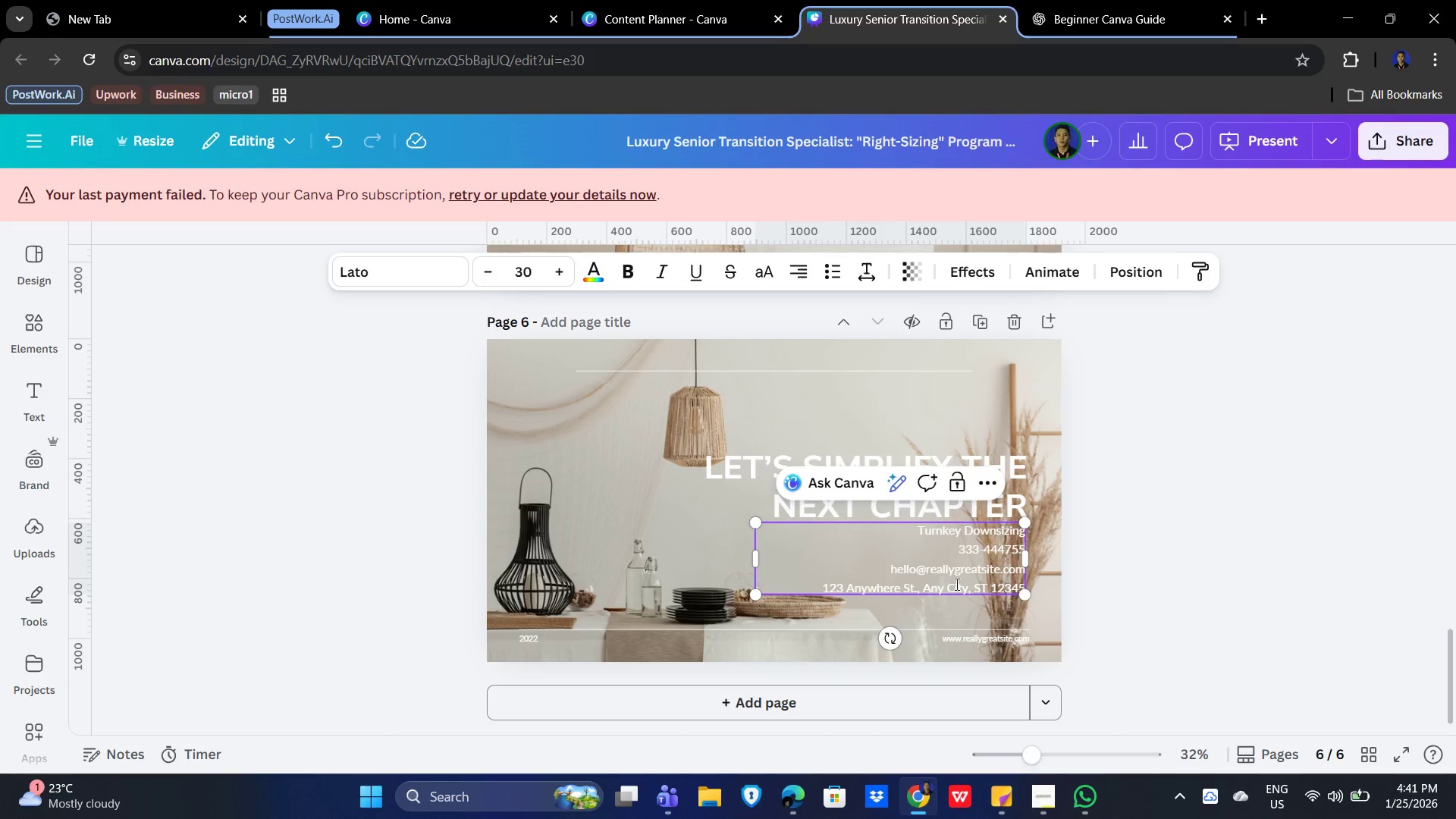 
key(Numpad5)
 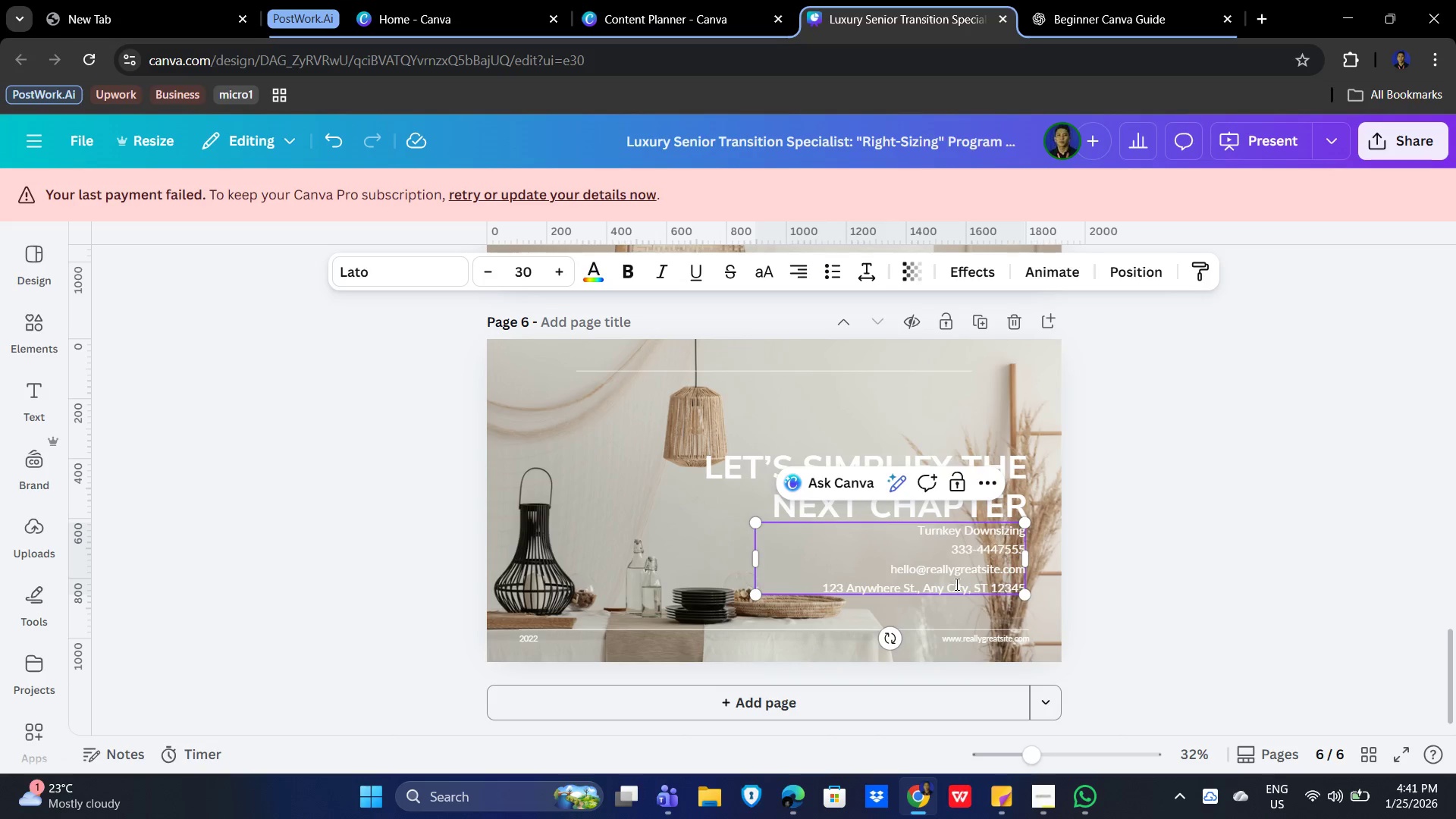 
key(Numpad5)
 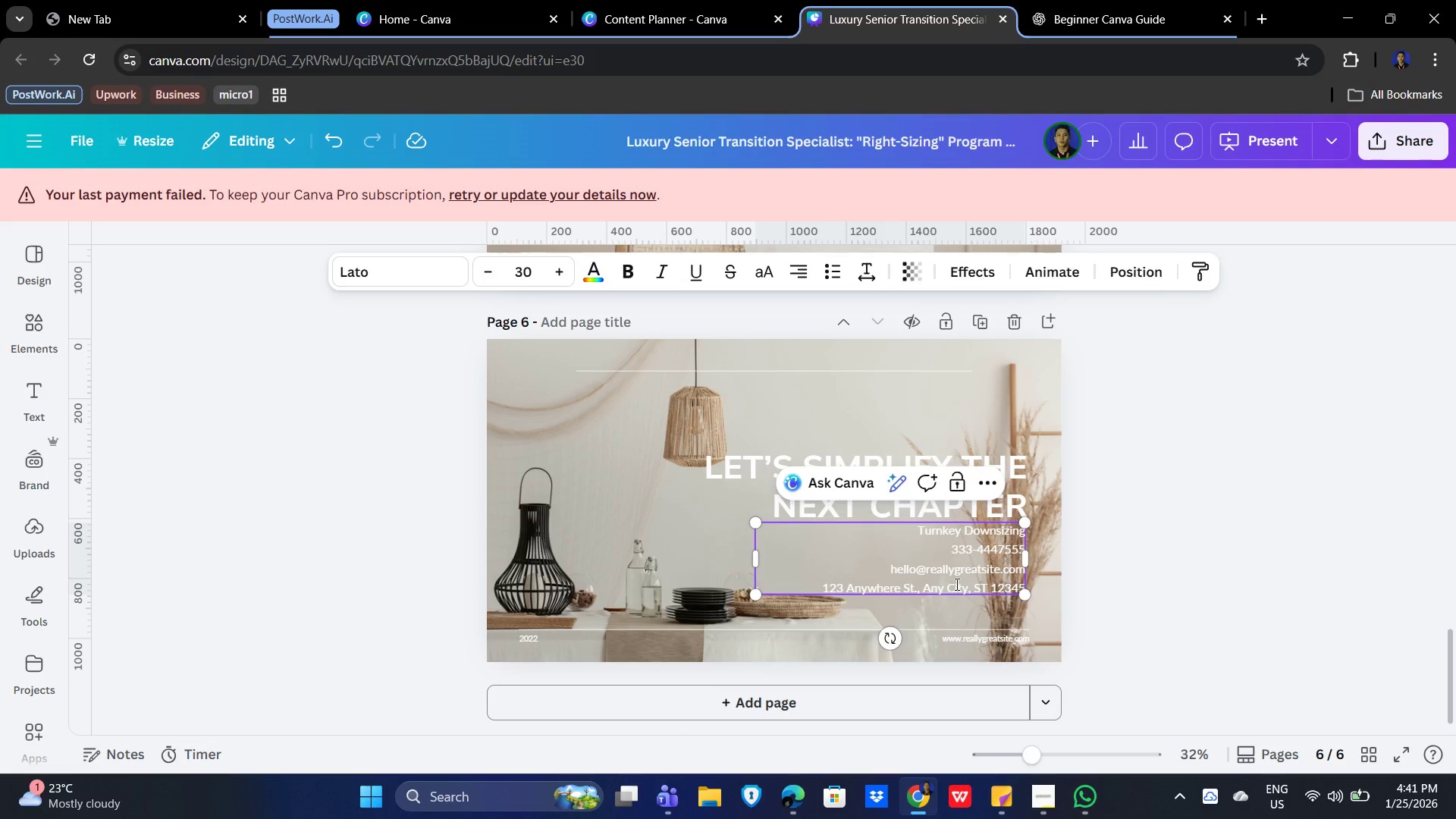 
key(Backspace)
 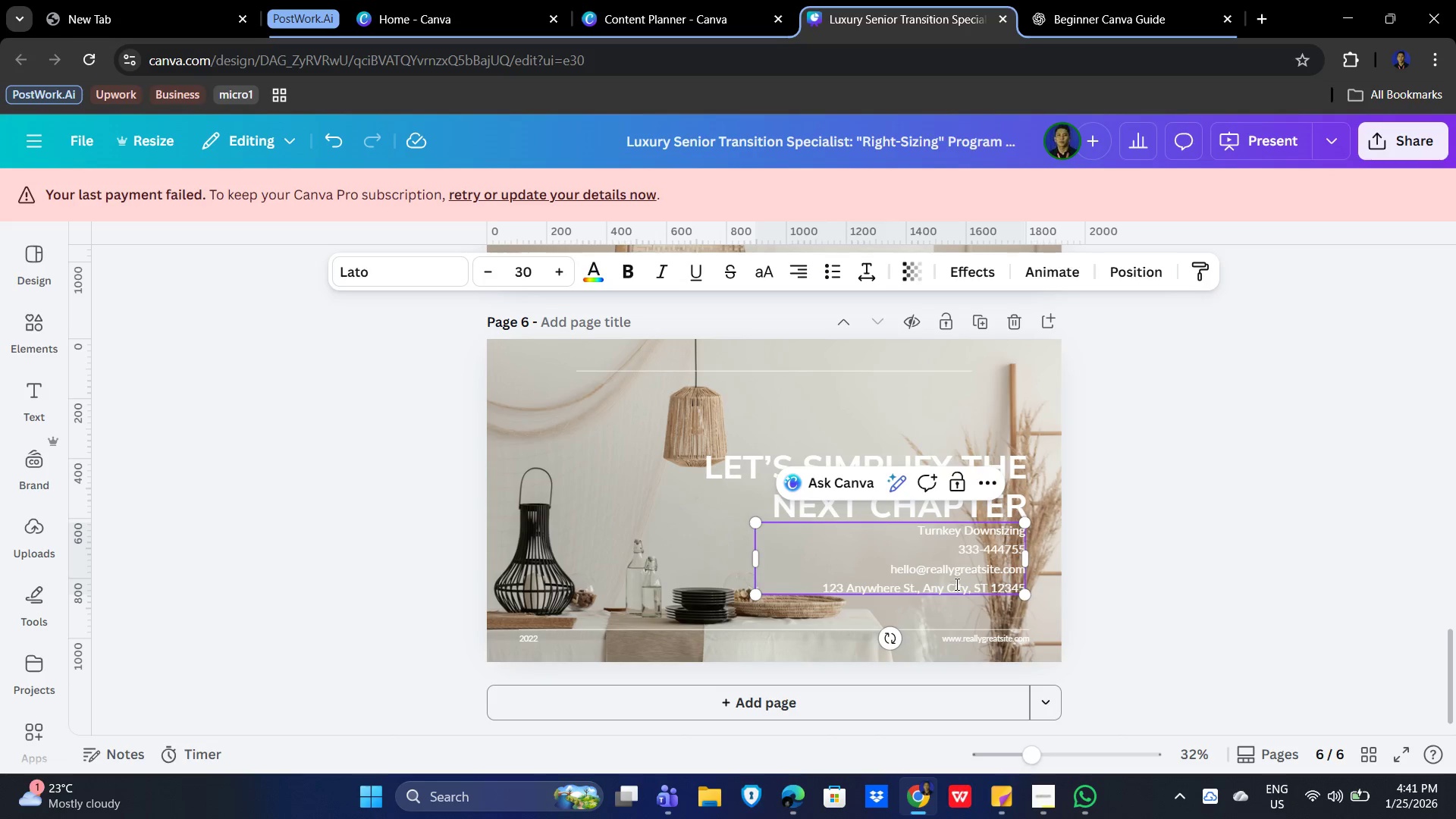 
key(Backspace)
 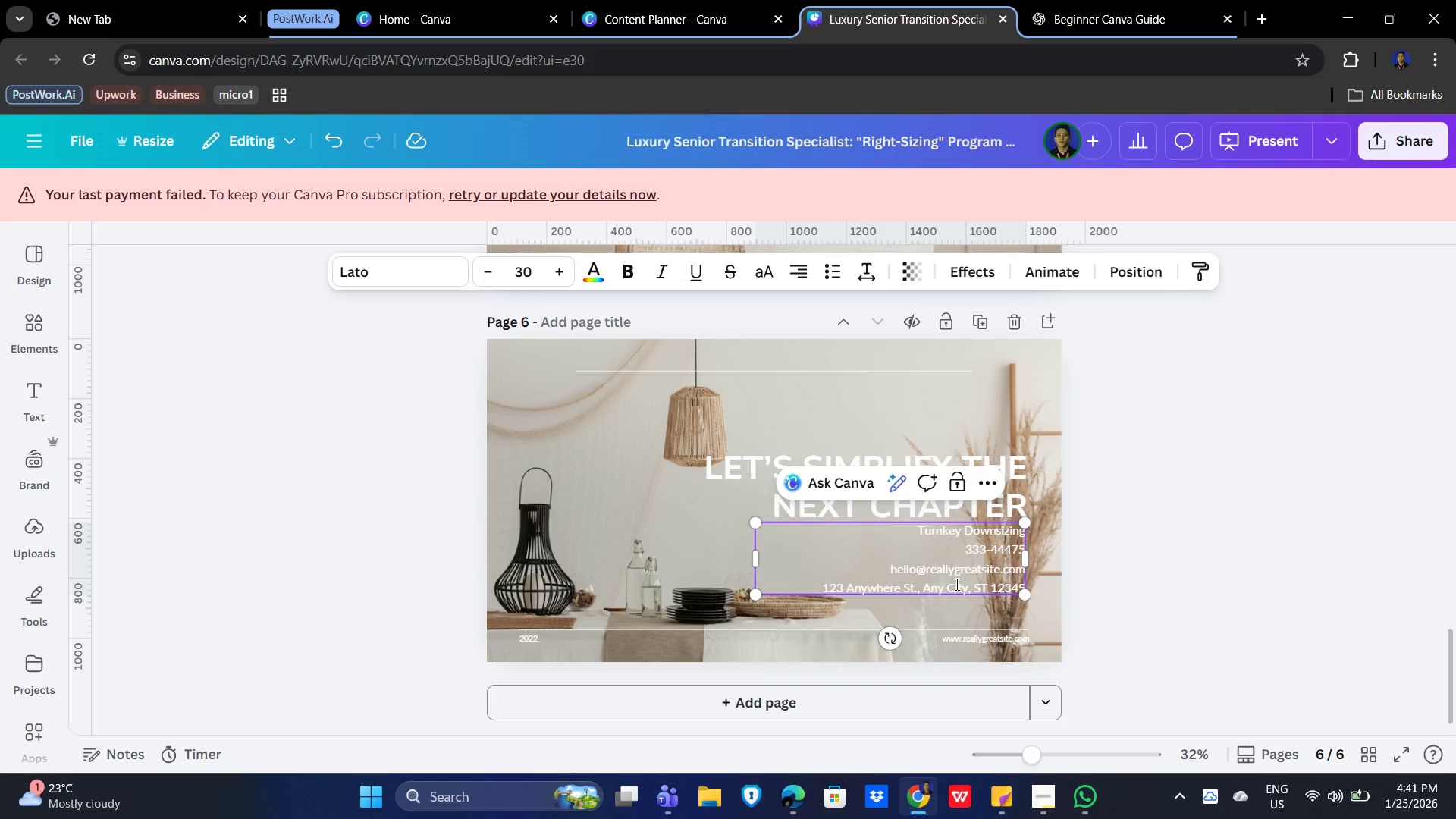 
key(Backspace)
 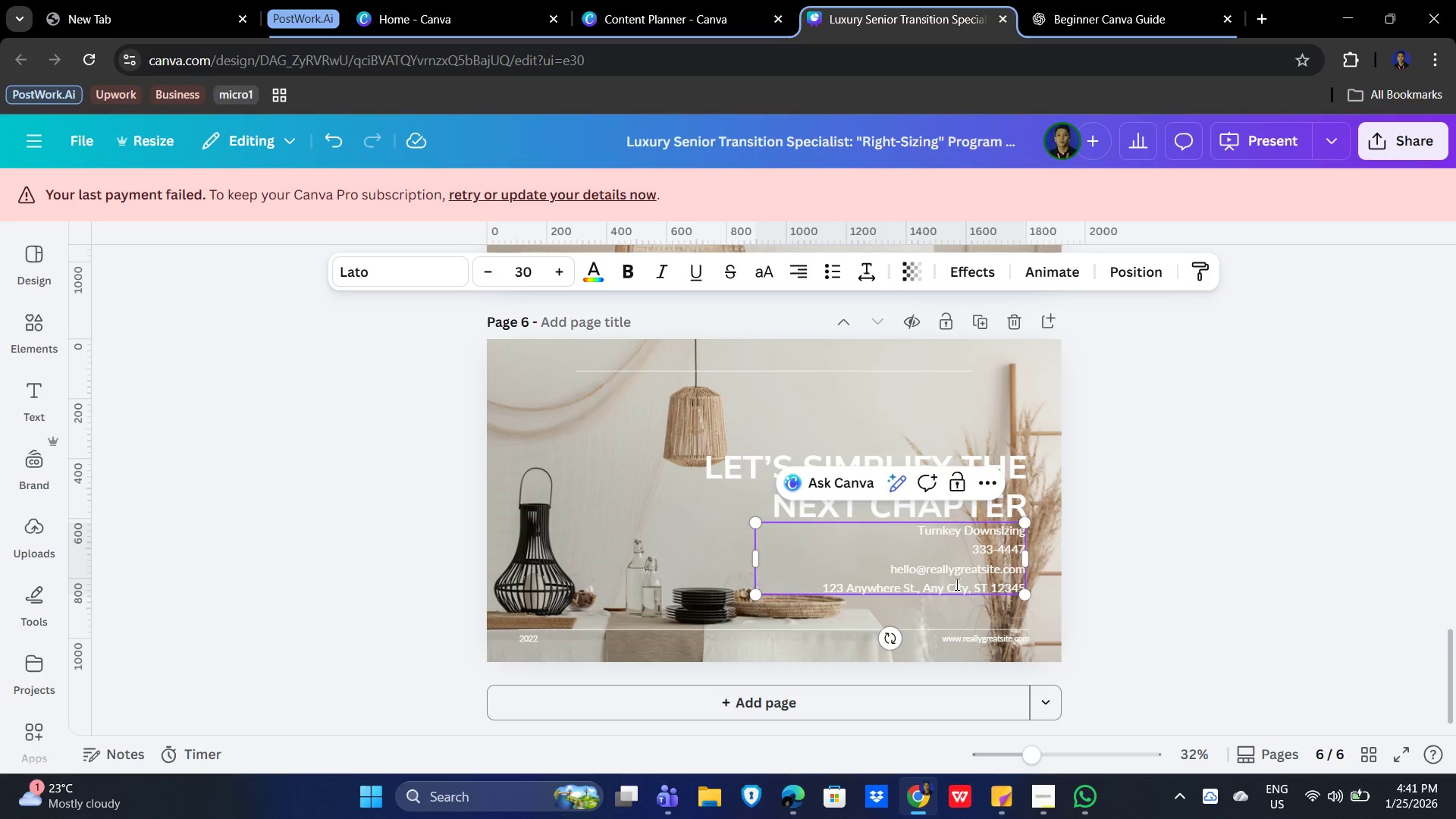 
key(Backspace)
 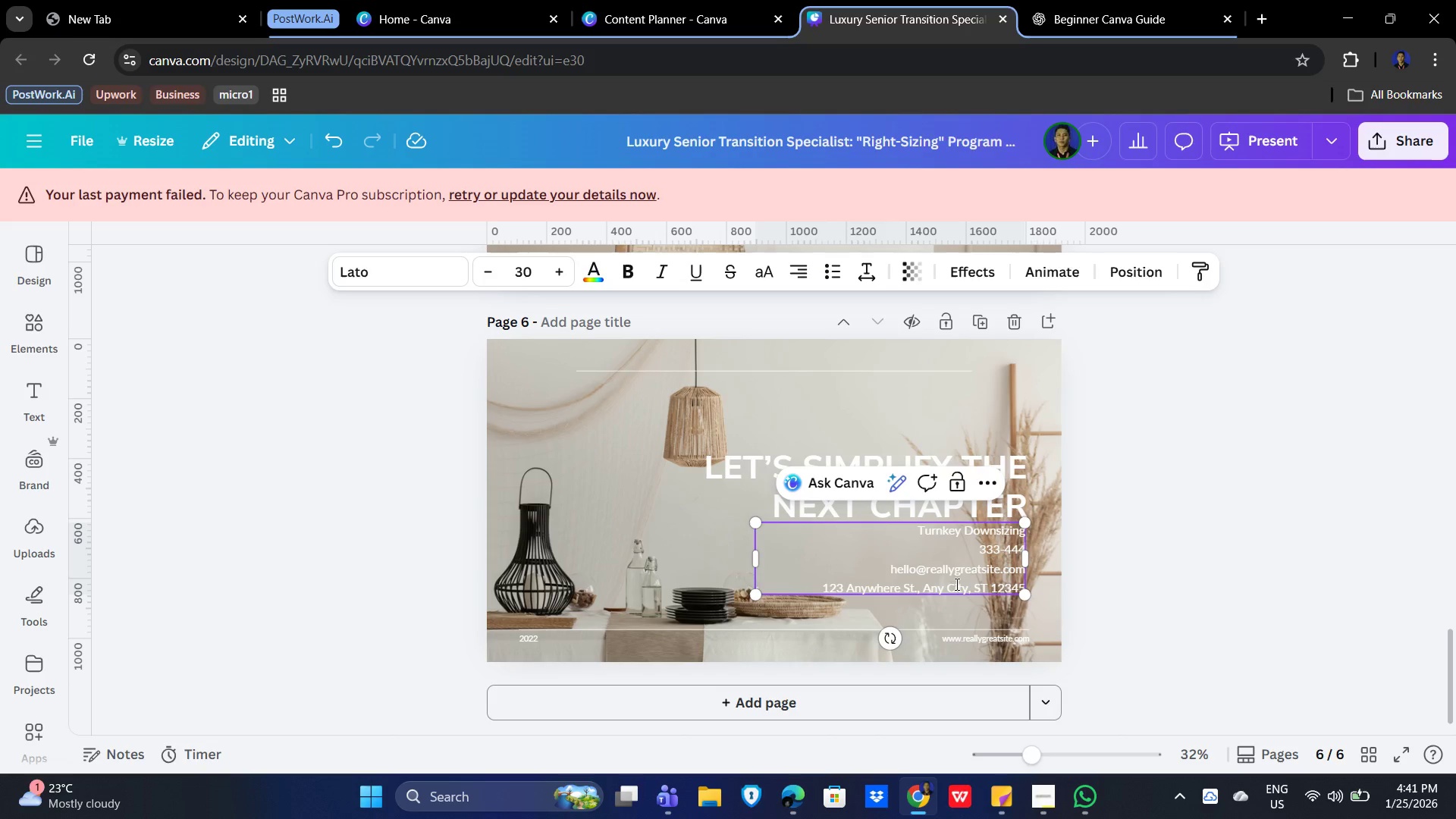 
key(Numpad4)
 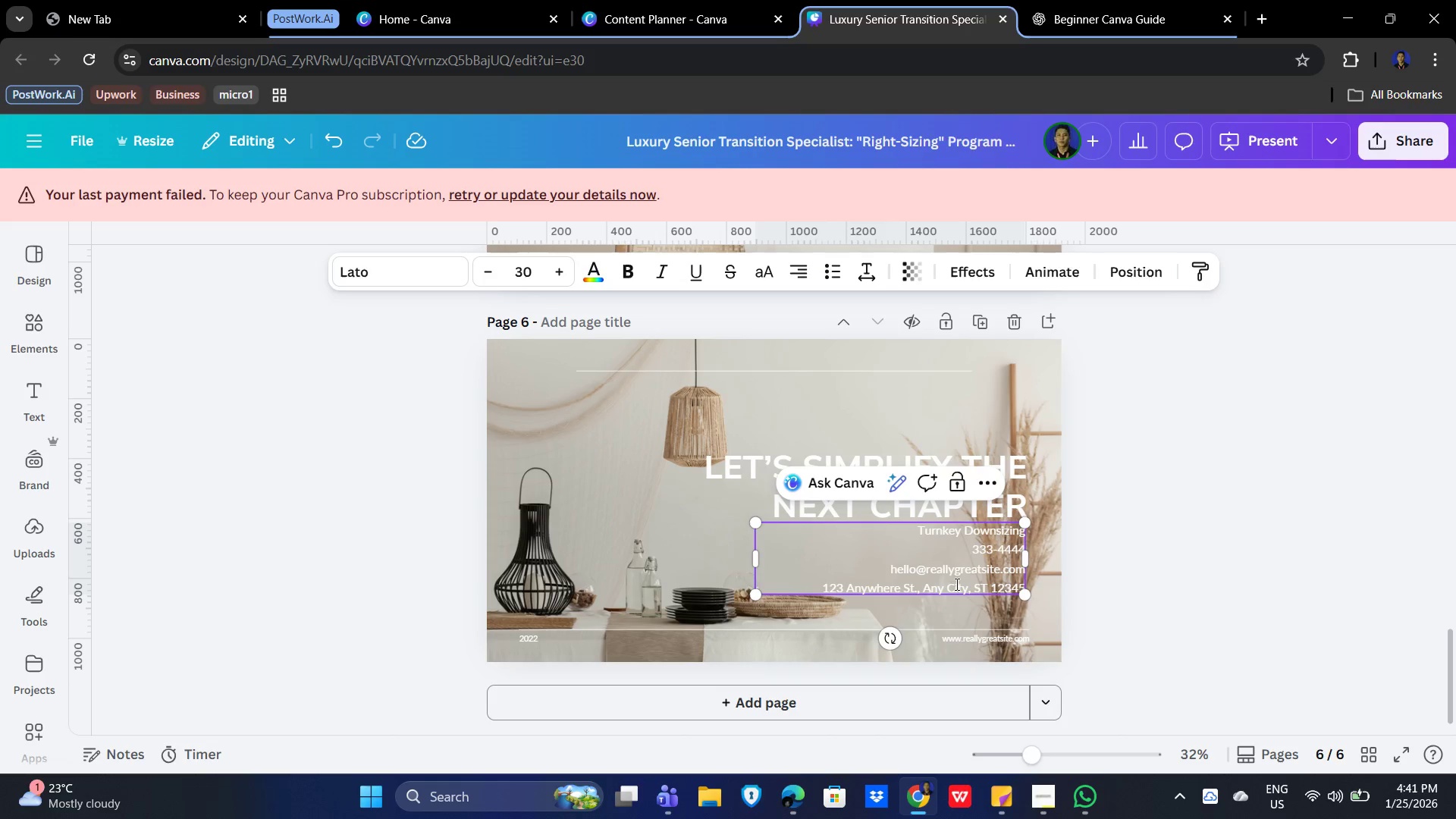 
key(Backspace)
 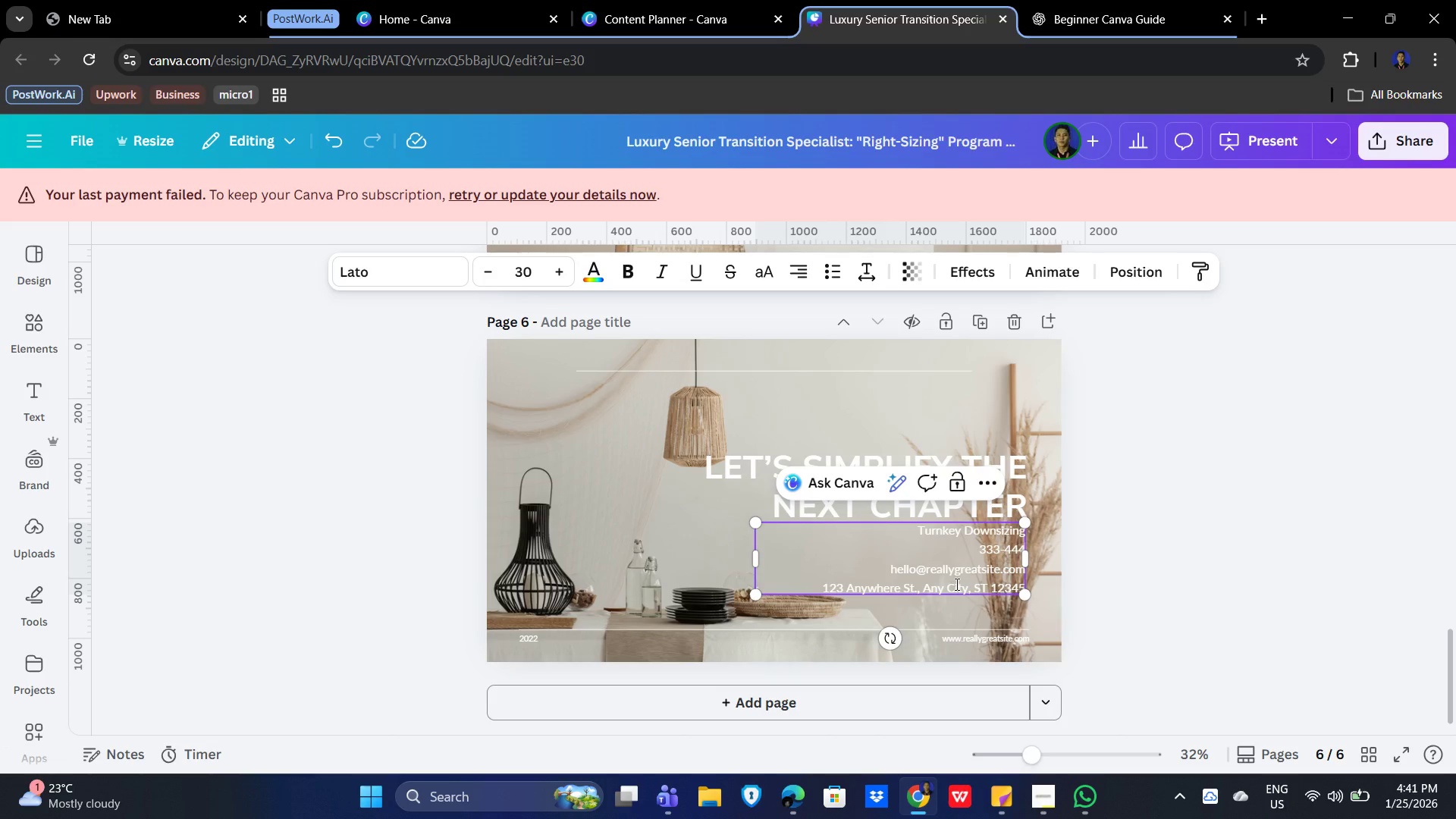 
key(NumpadSubtract)
 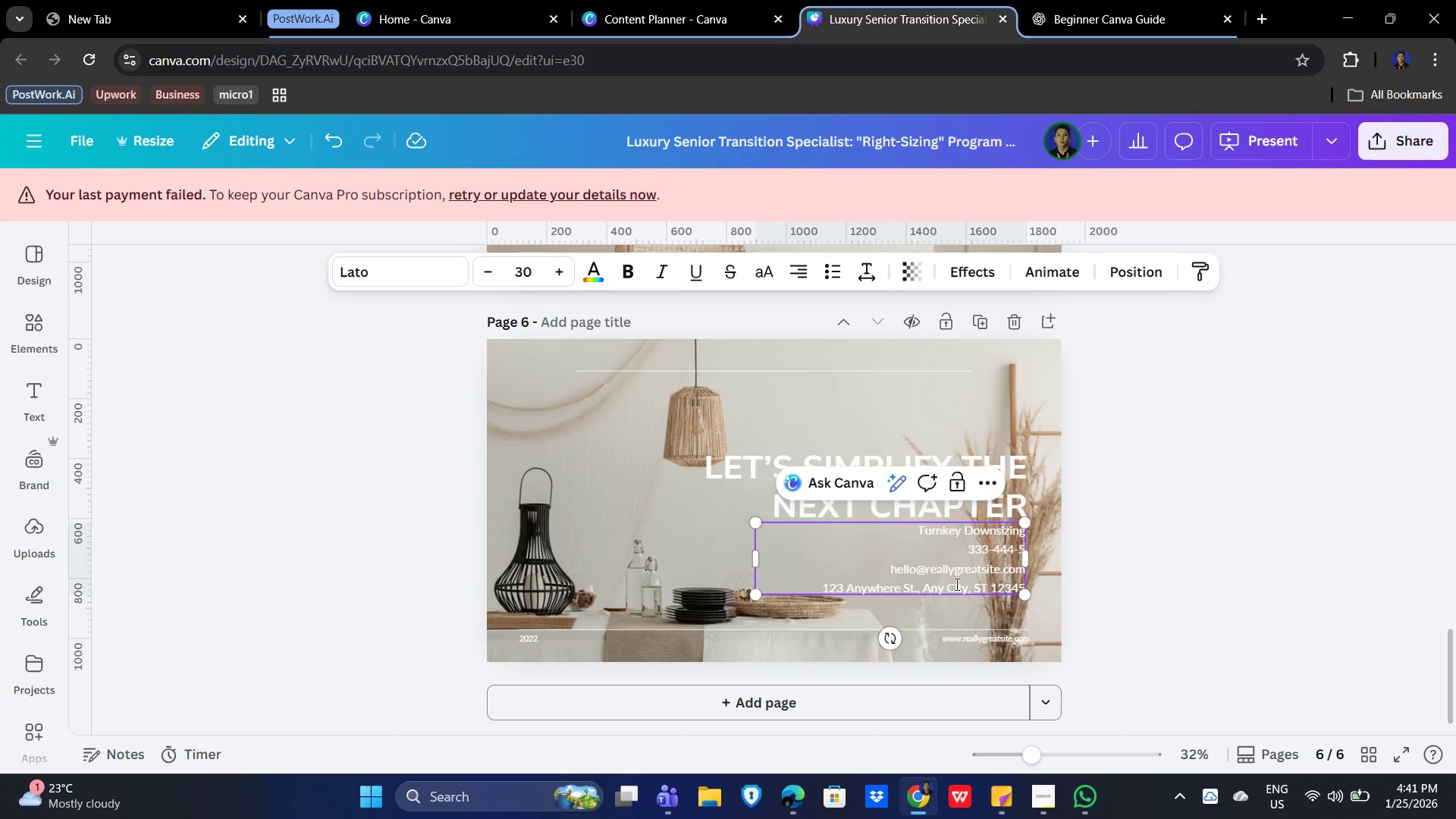 
key(Numpad5)
 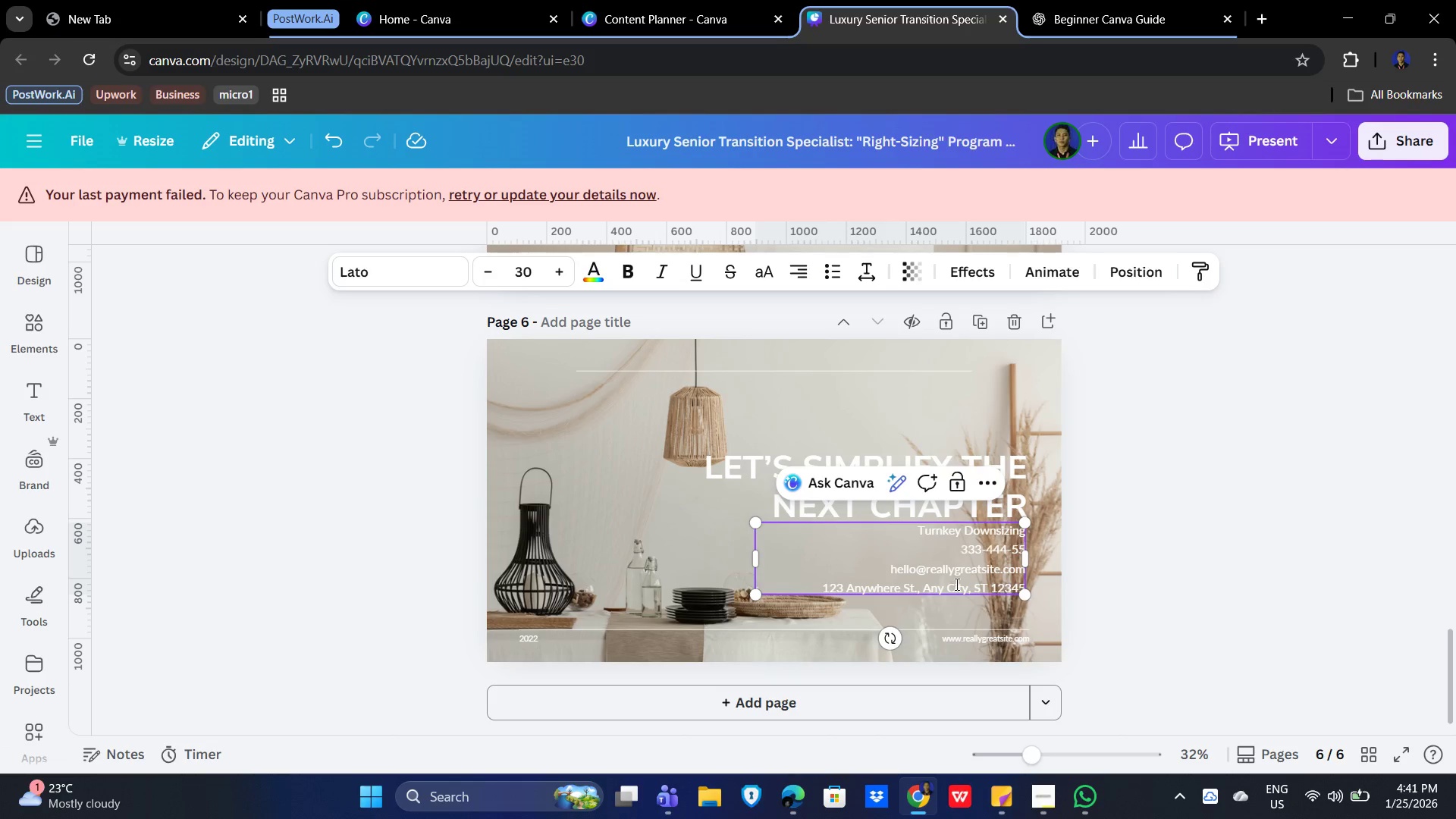 
key(Numpad5)
 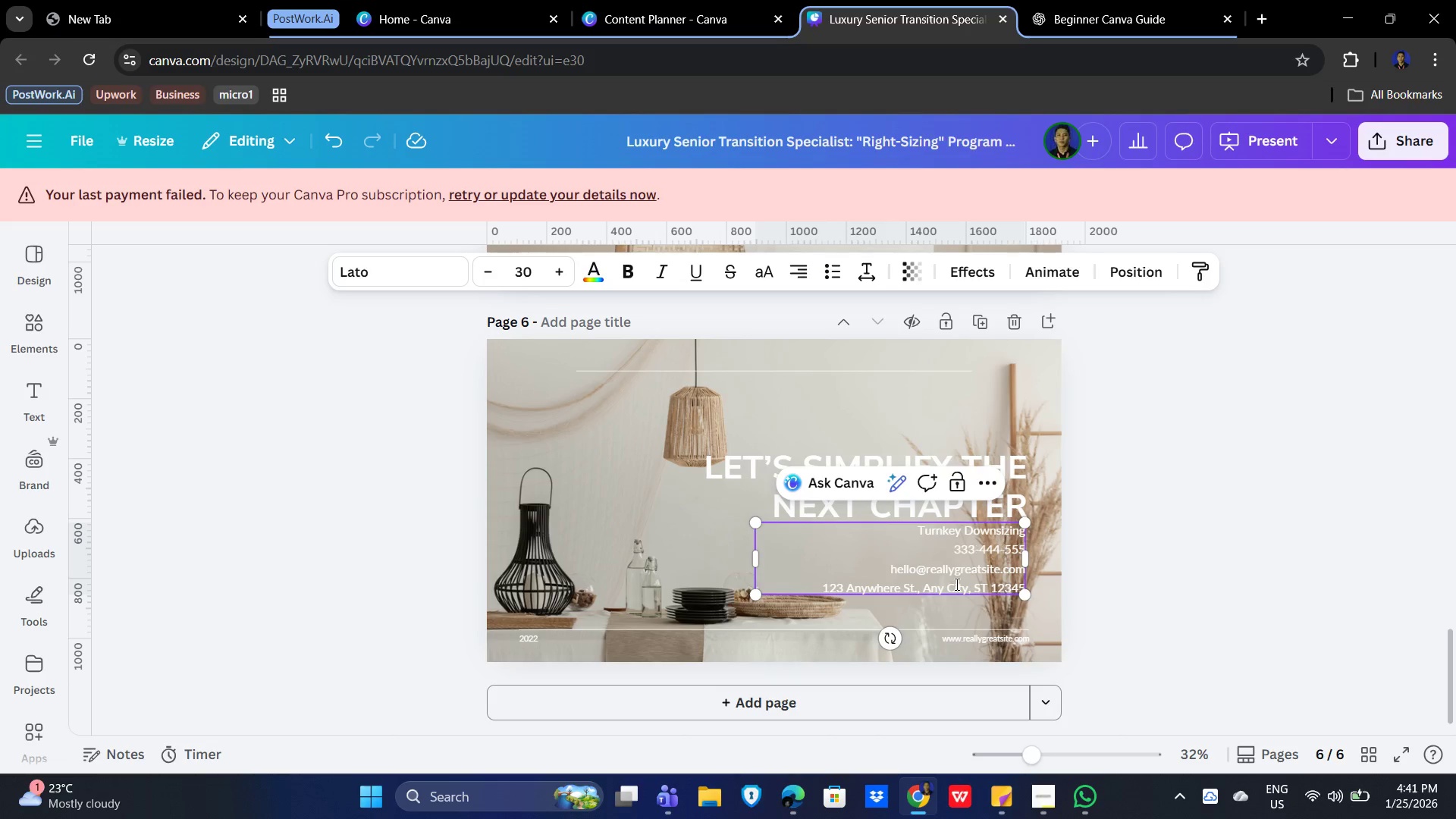 
key(Numpad5)
 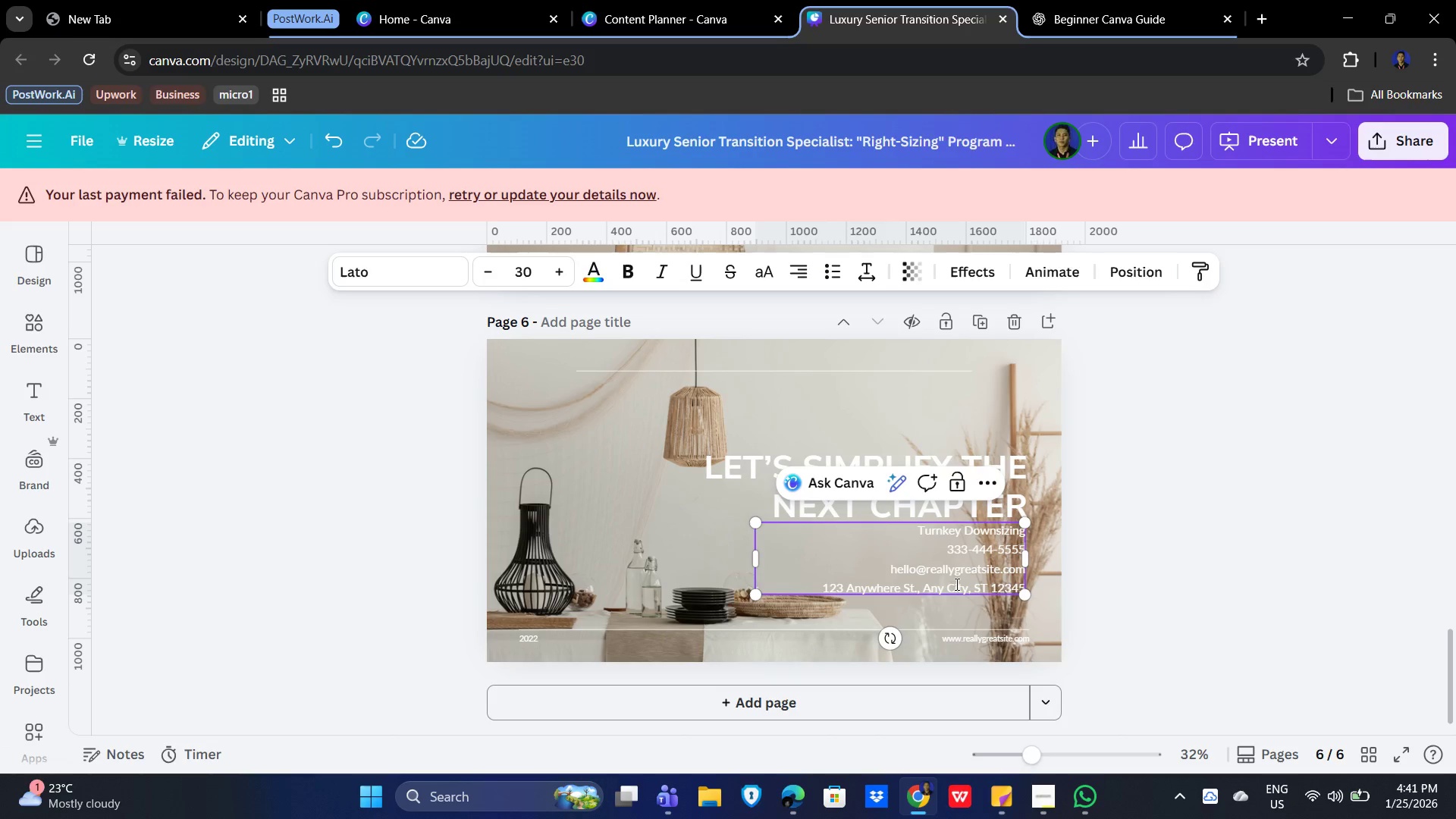 
key(Numpad5)
 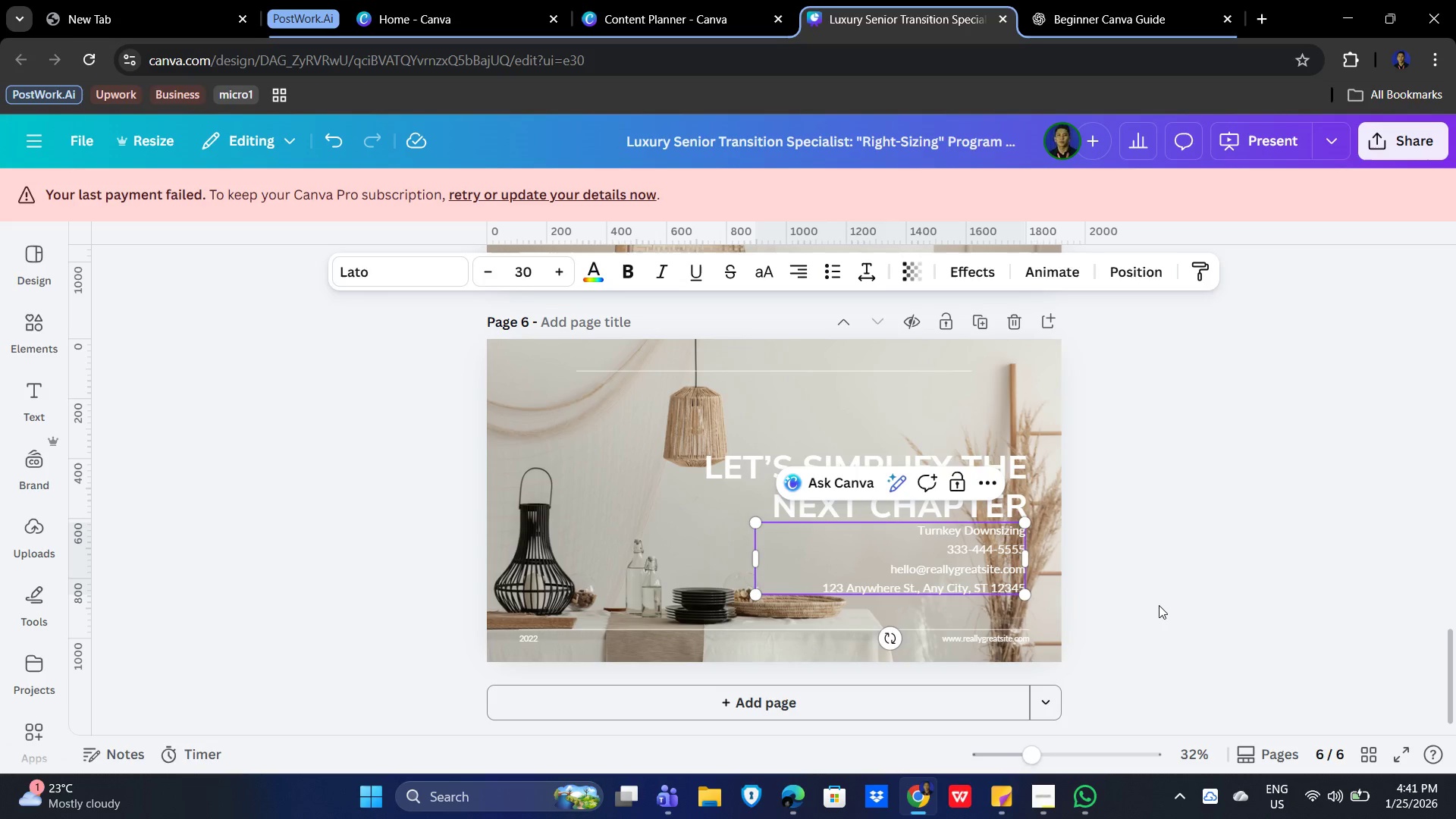 
left_click([1193, 606])
 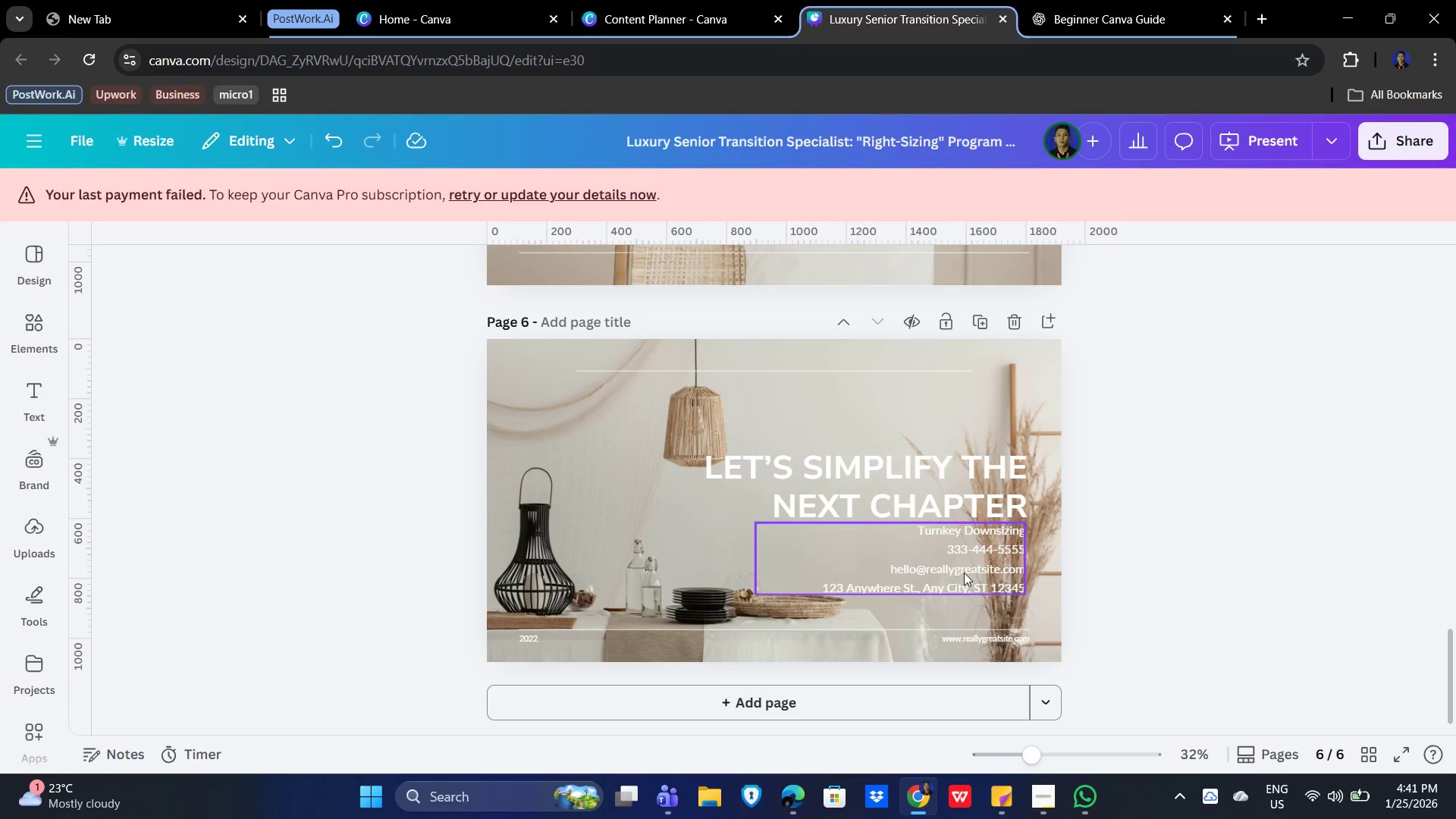 
left_click([964, 573])
 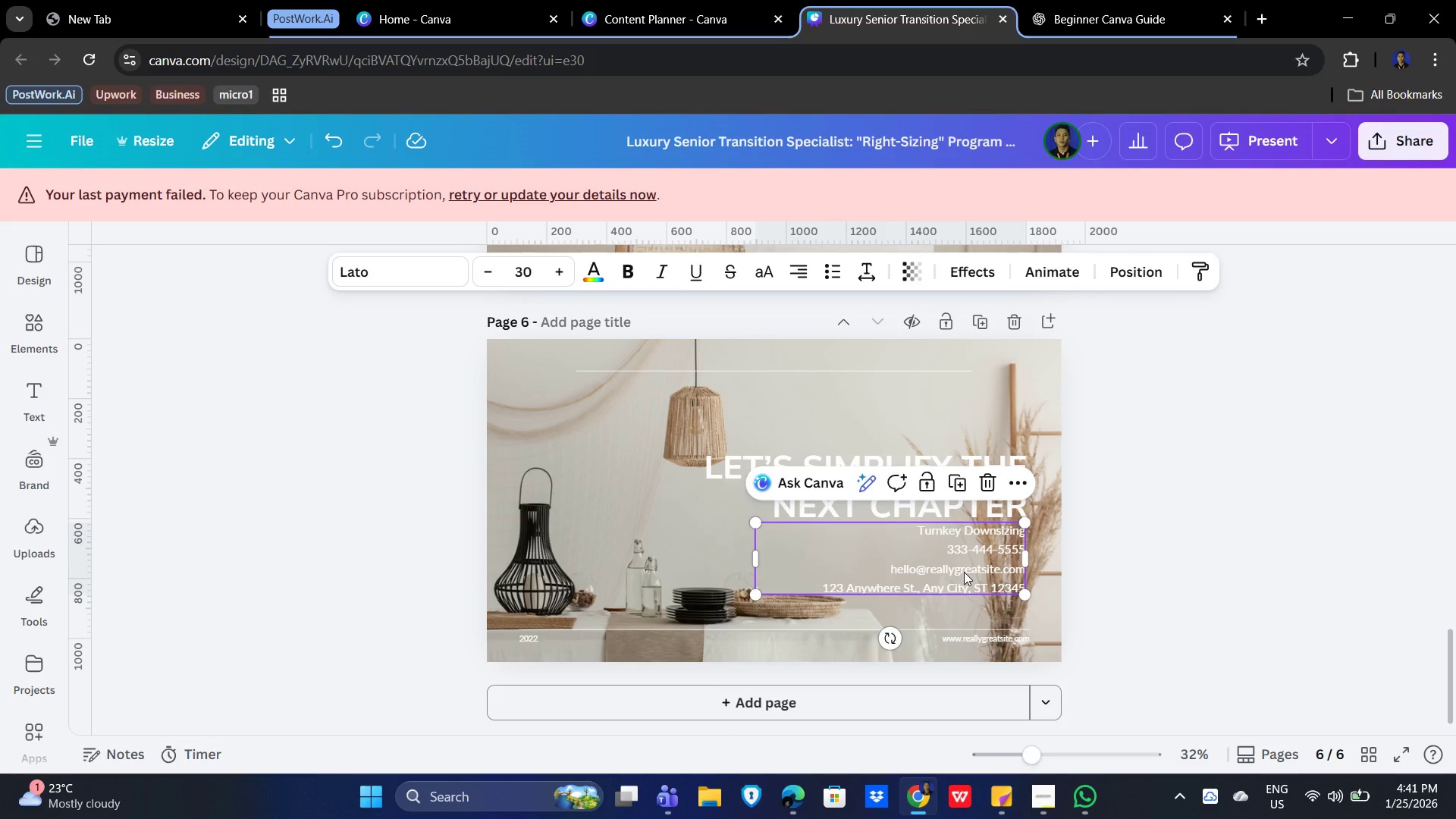 
double_click([964, 571])
 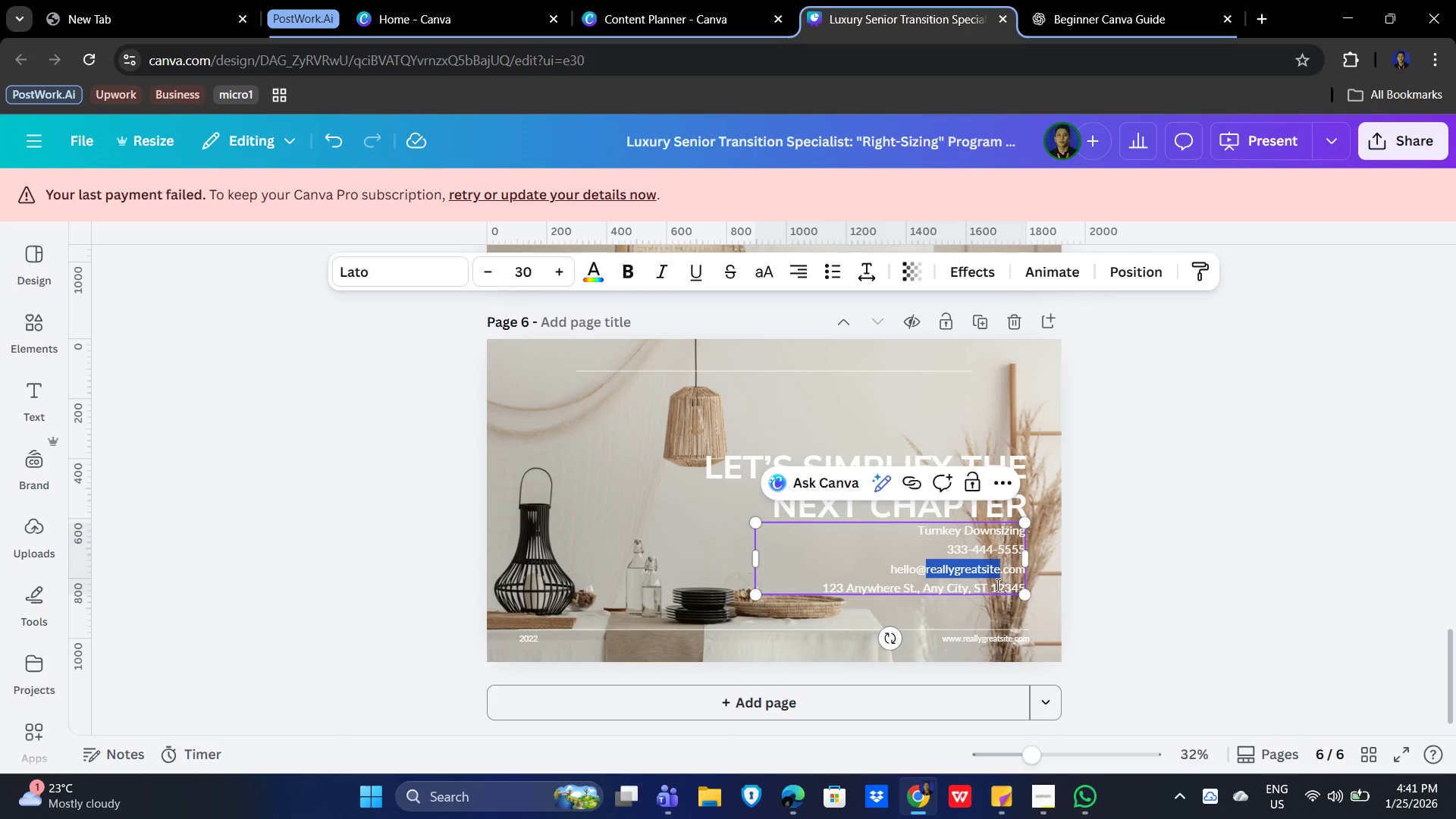 
type(turnkey)
 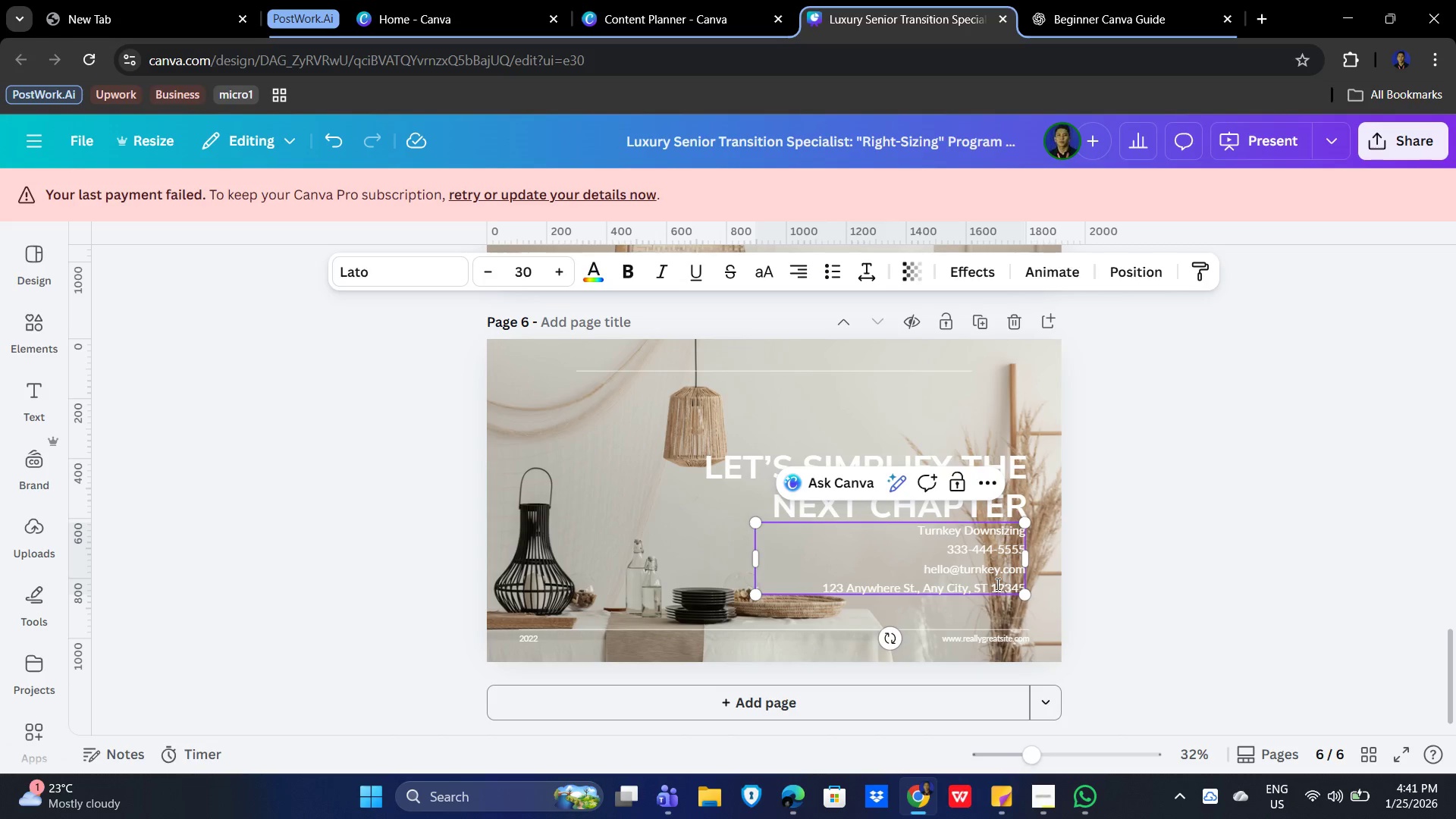 
type(downsize)
 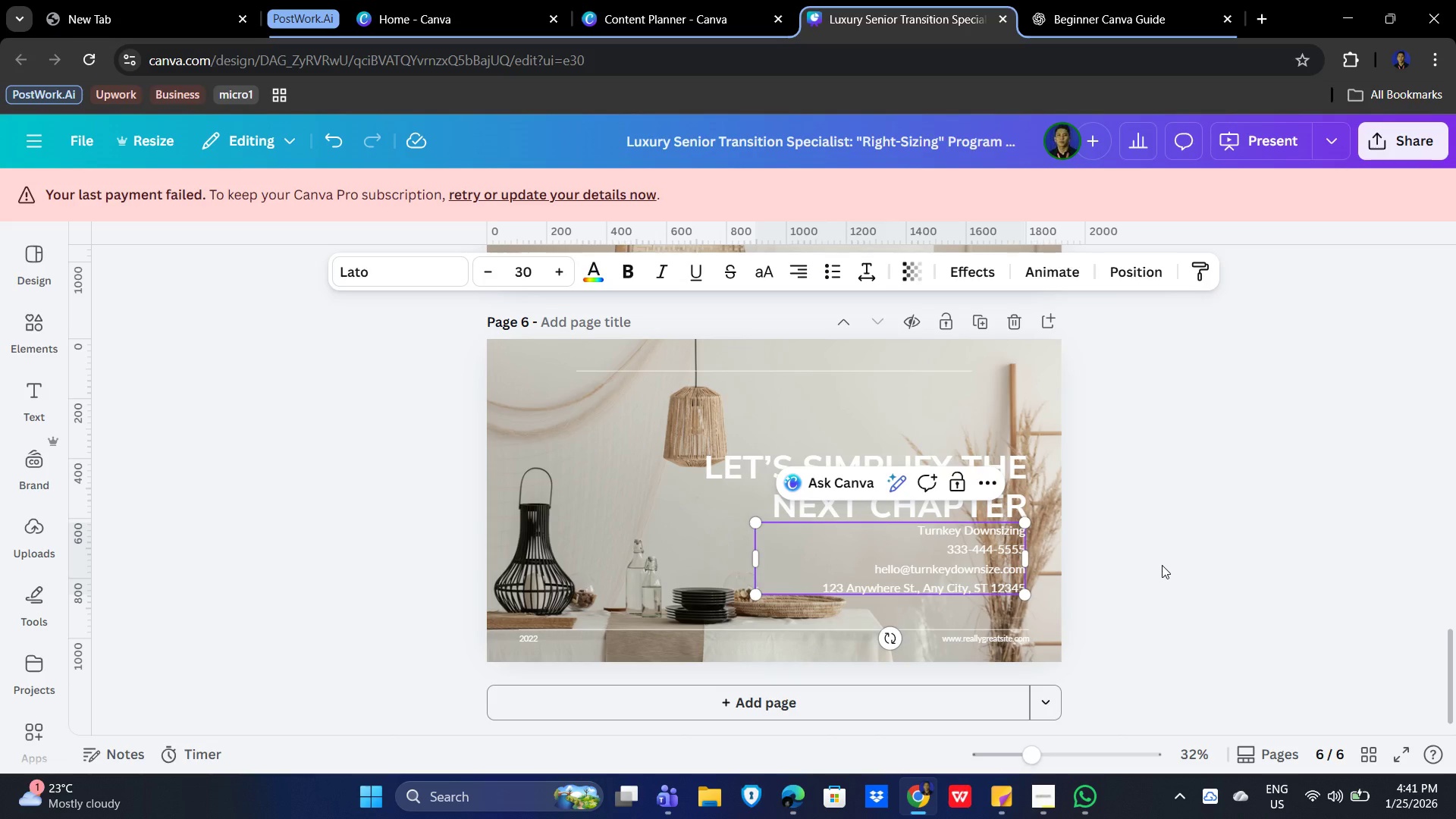 
wait(8.81)
 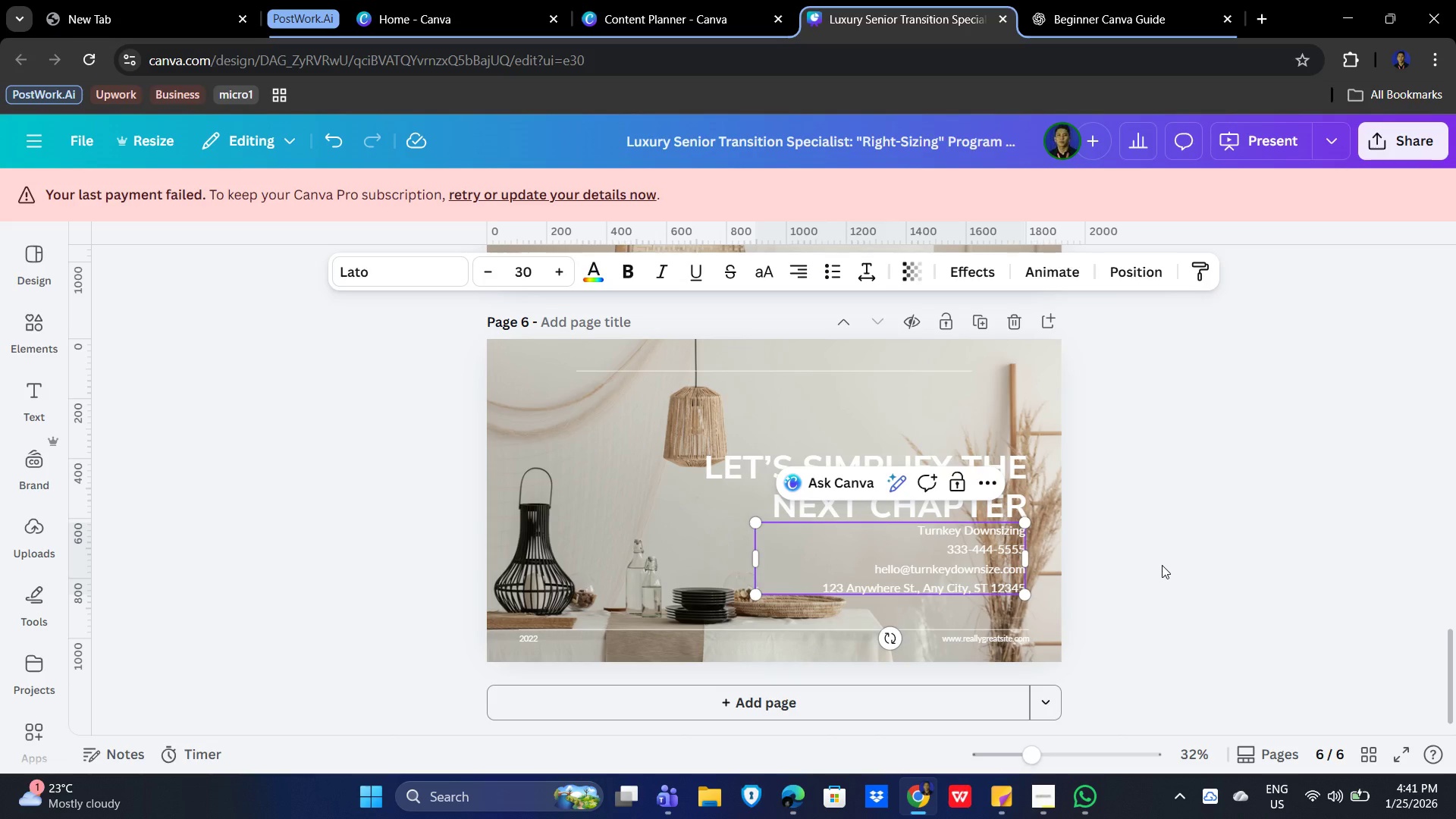 
left_click([1151, 569])
 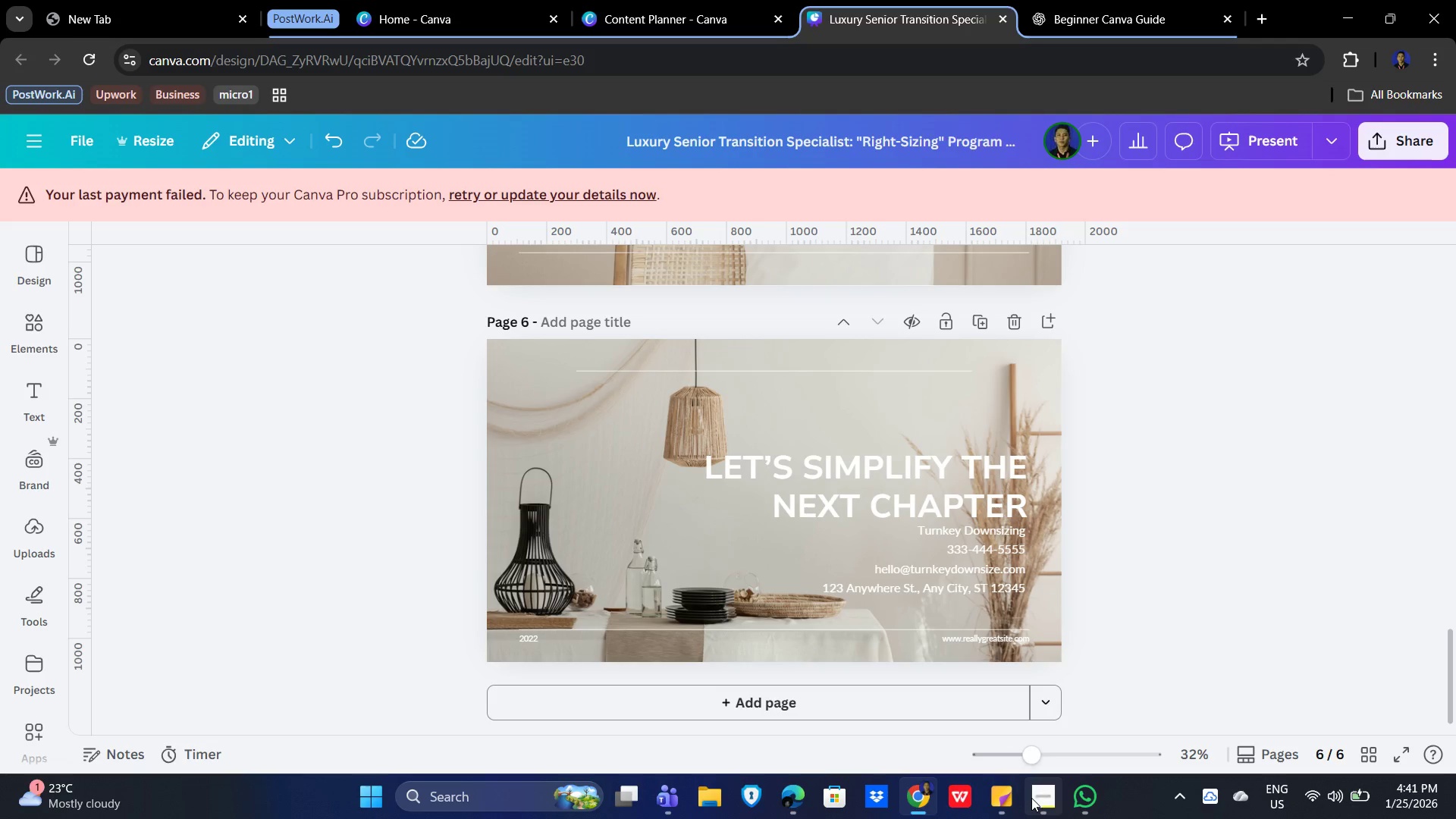 
left_click([1037, 795])